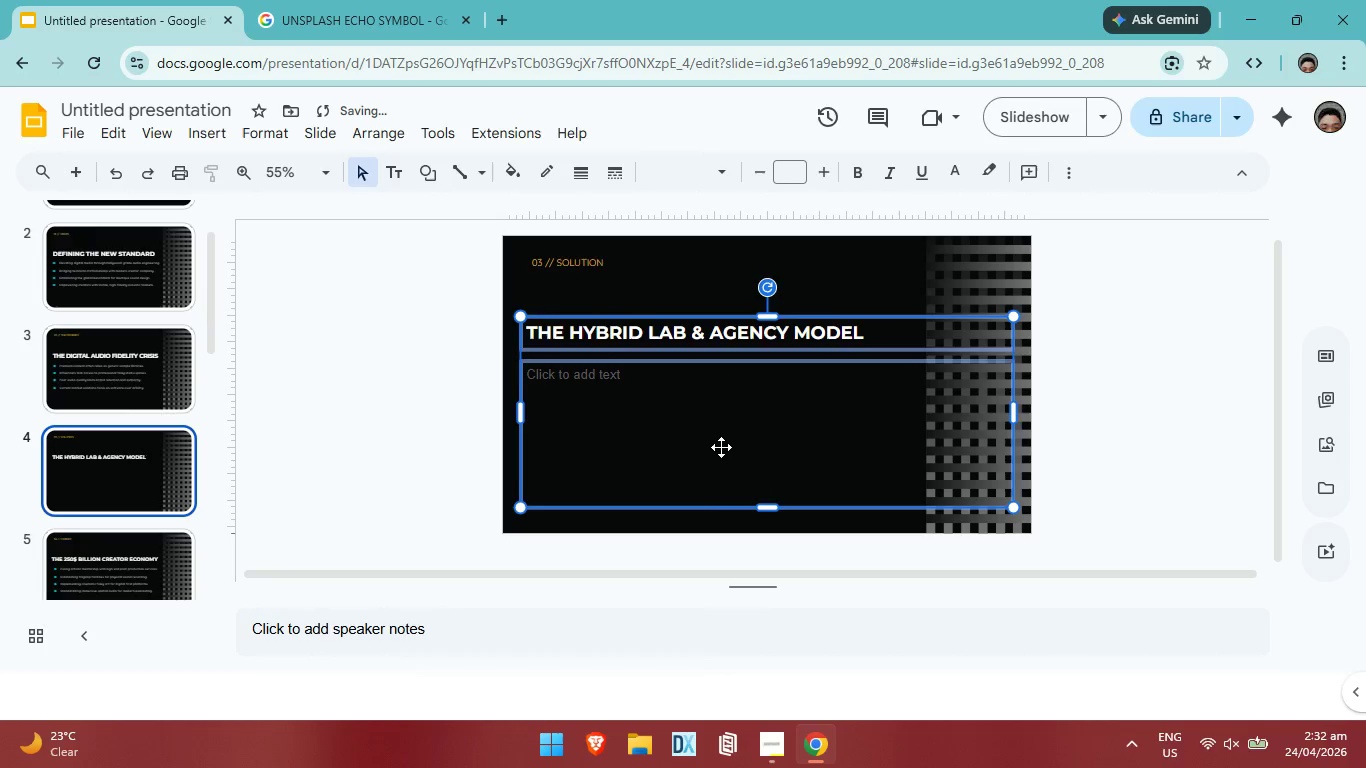 
key(ArrowDown)
 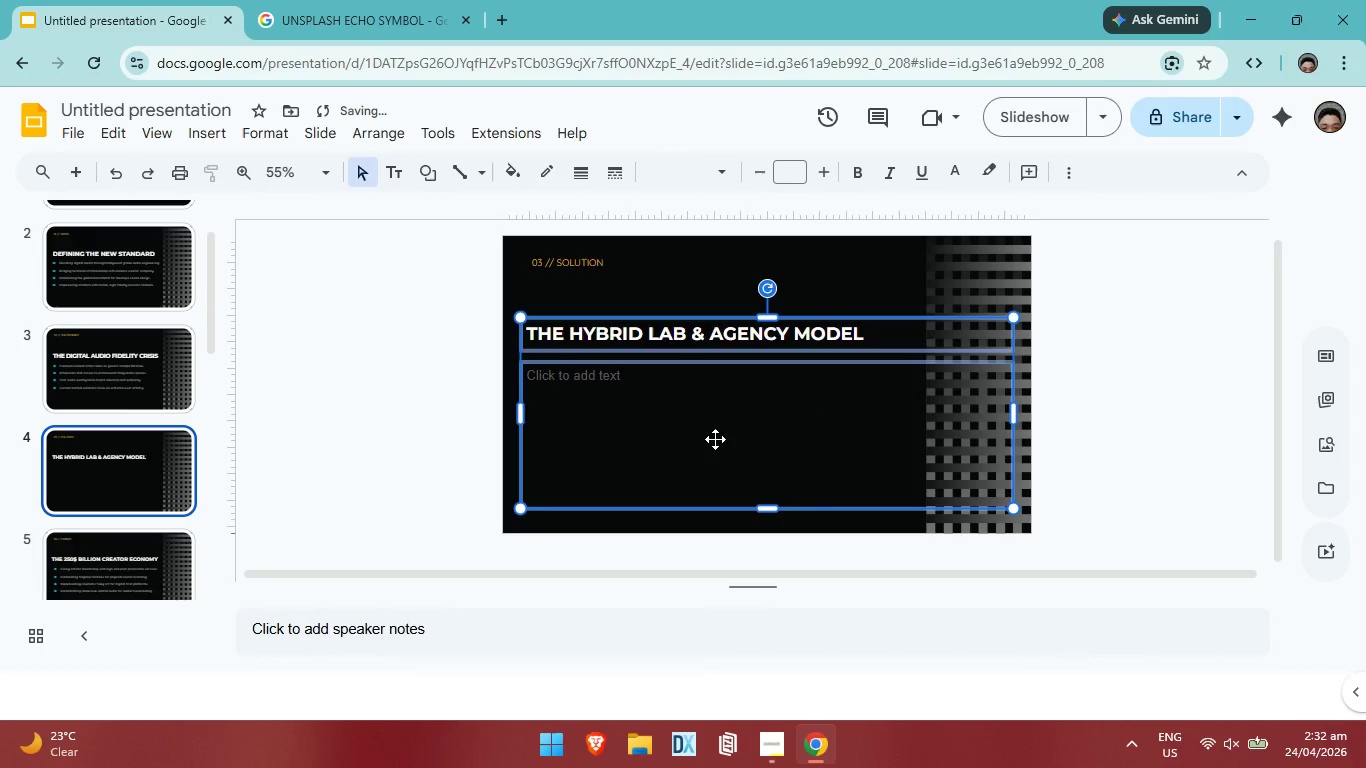 
key(ArrowDown)
 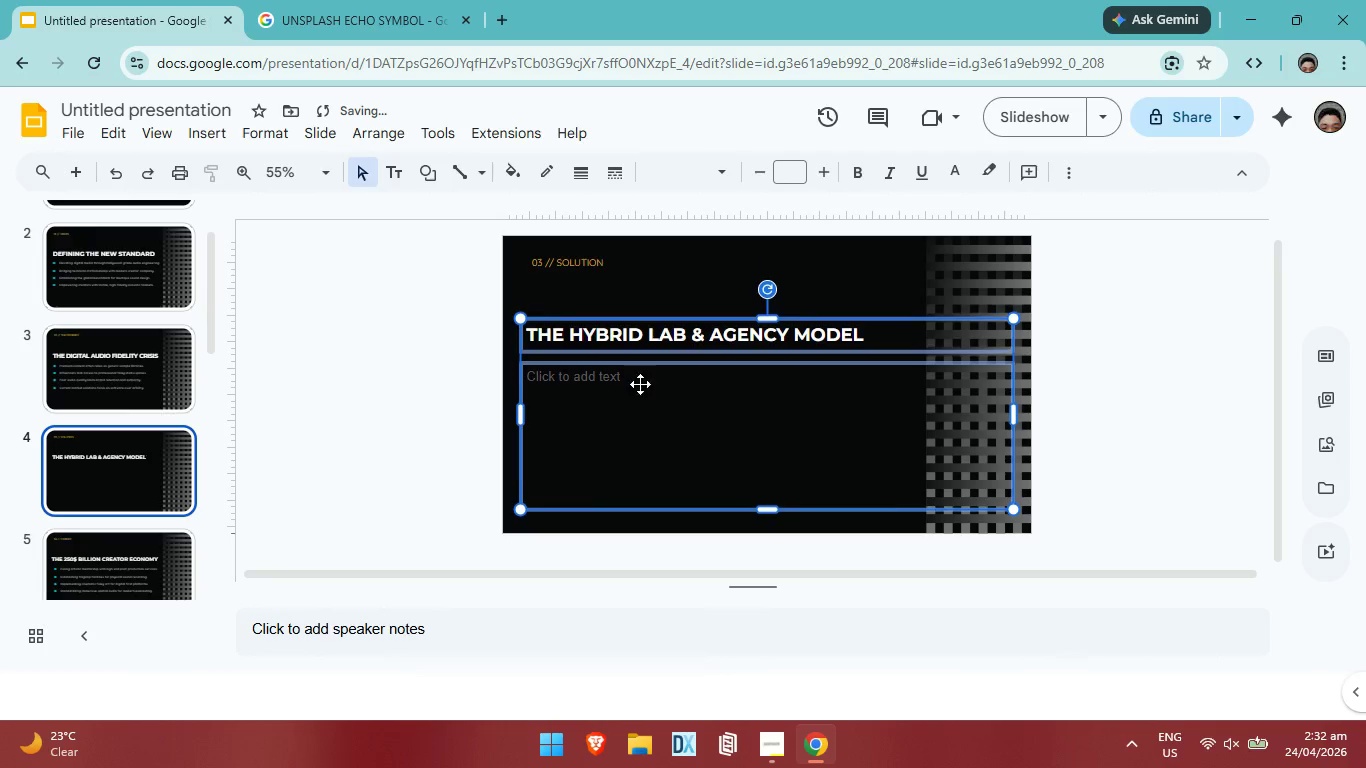 
key(ArrowDown)
 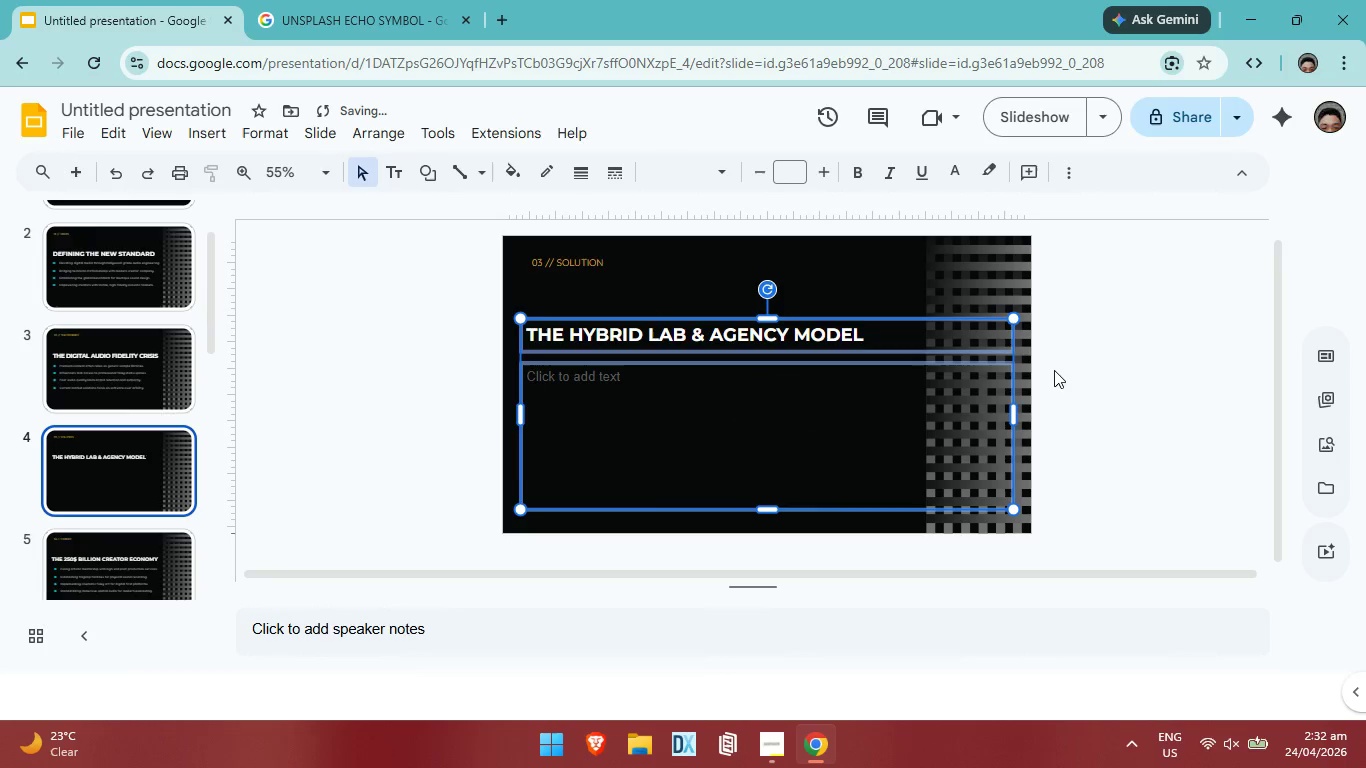 
key(ArrowDown)
 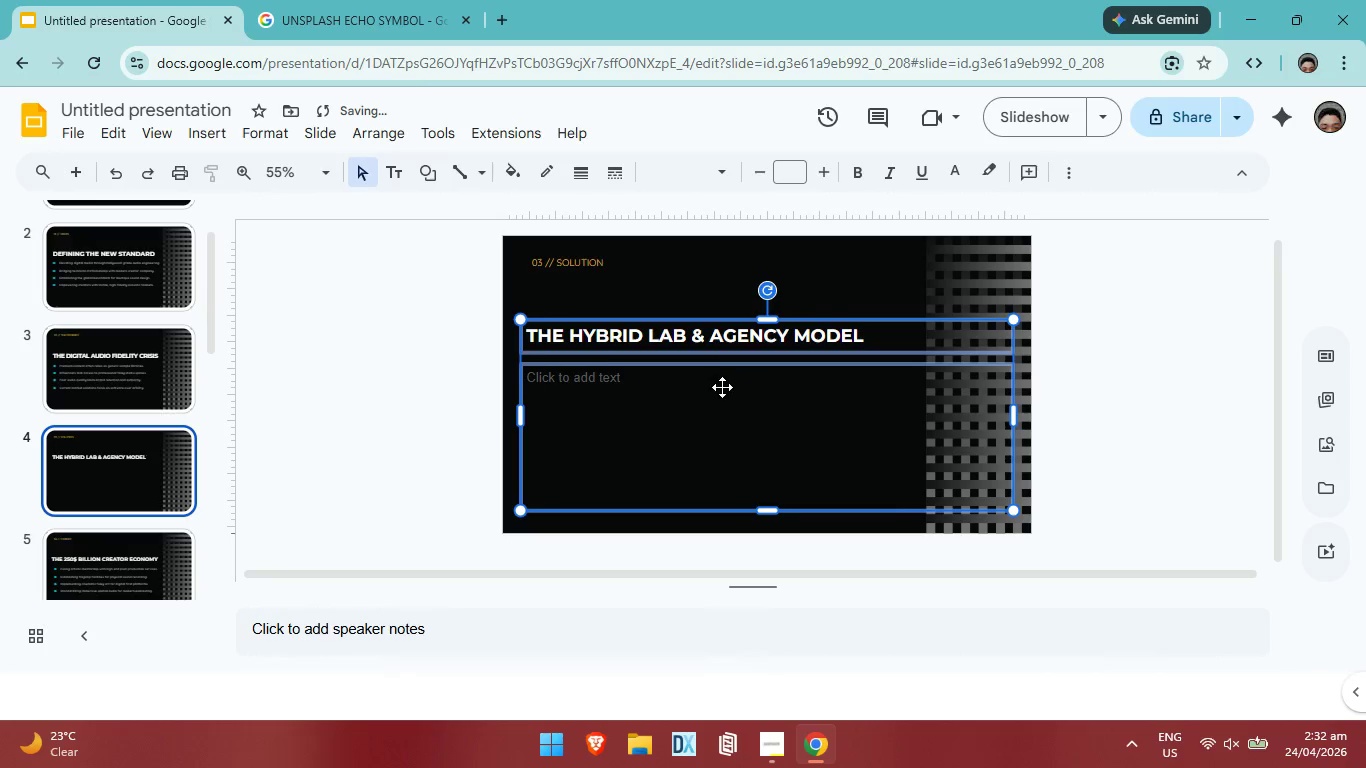 
key(ArrowDown)
 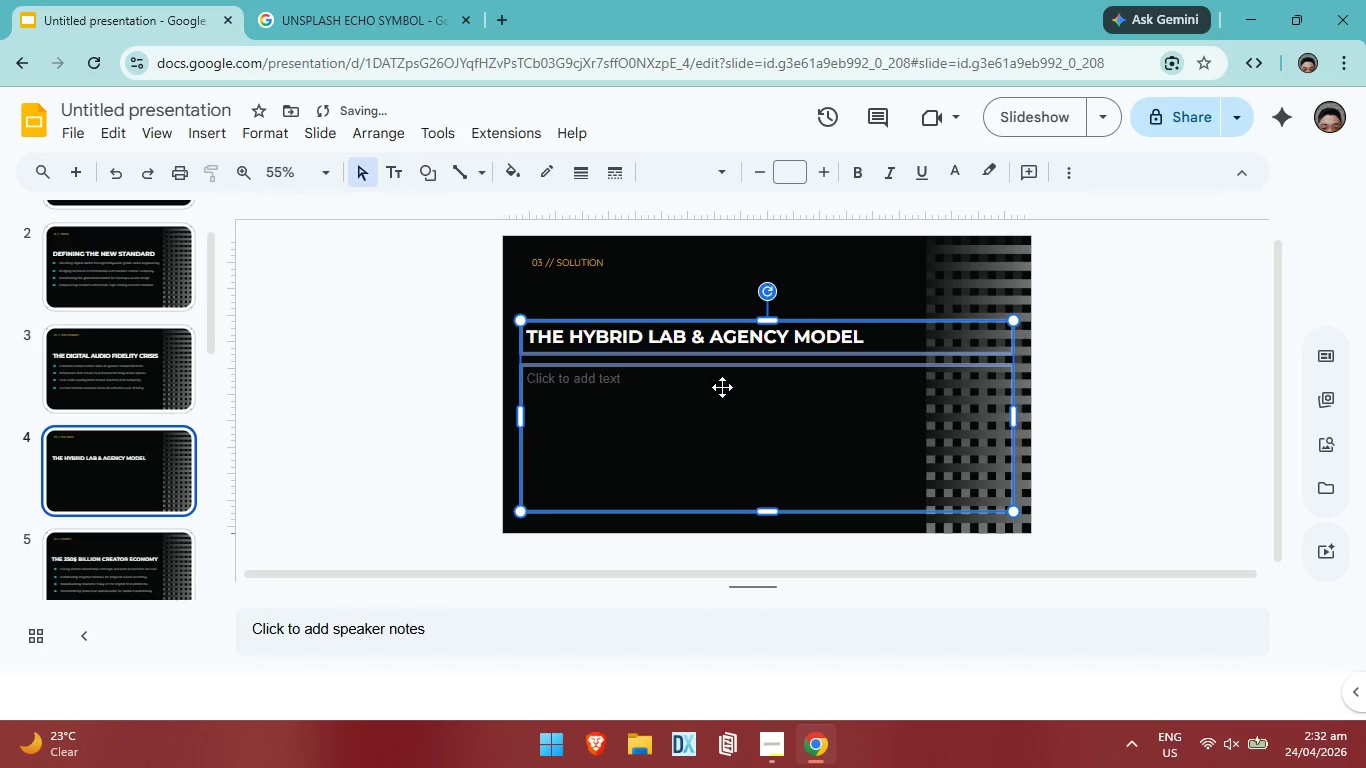 
key(ArrowDown)
 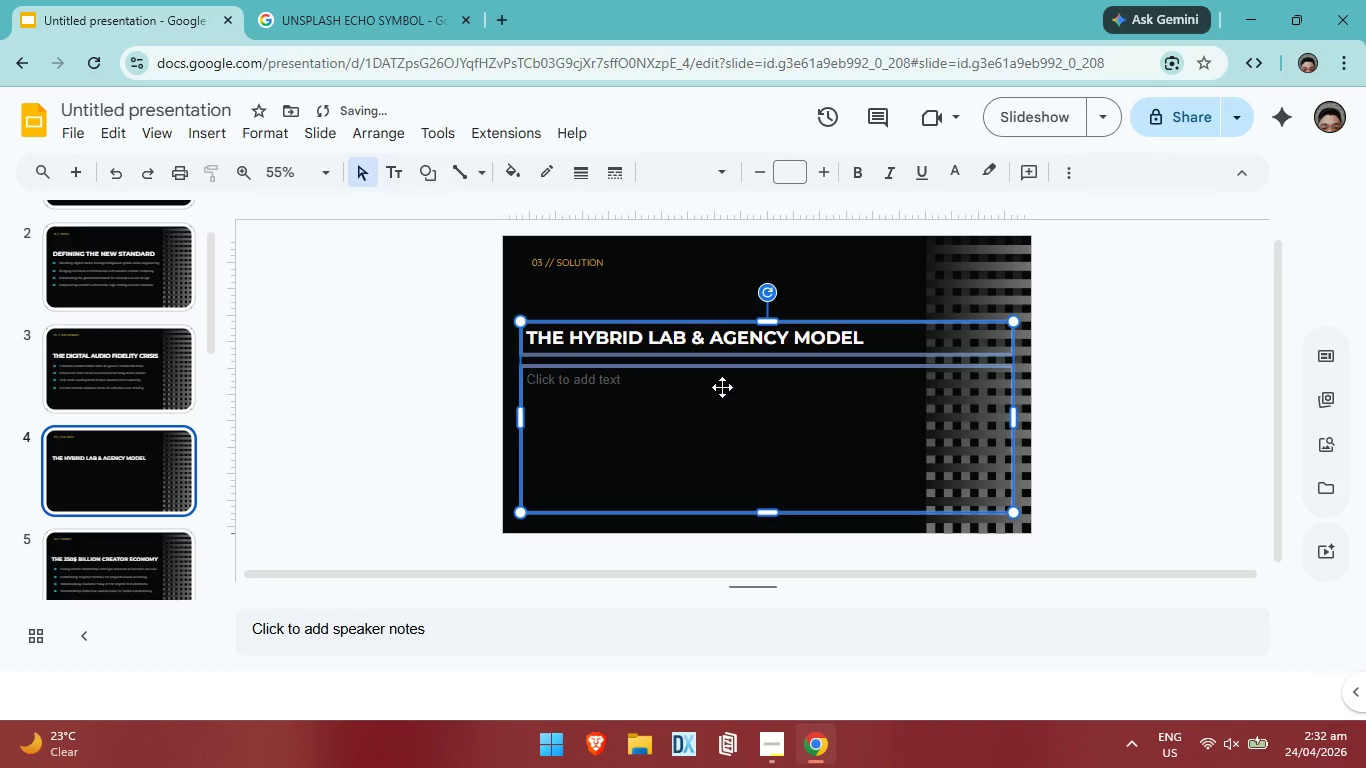 
key(ArrowDown)
 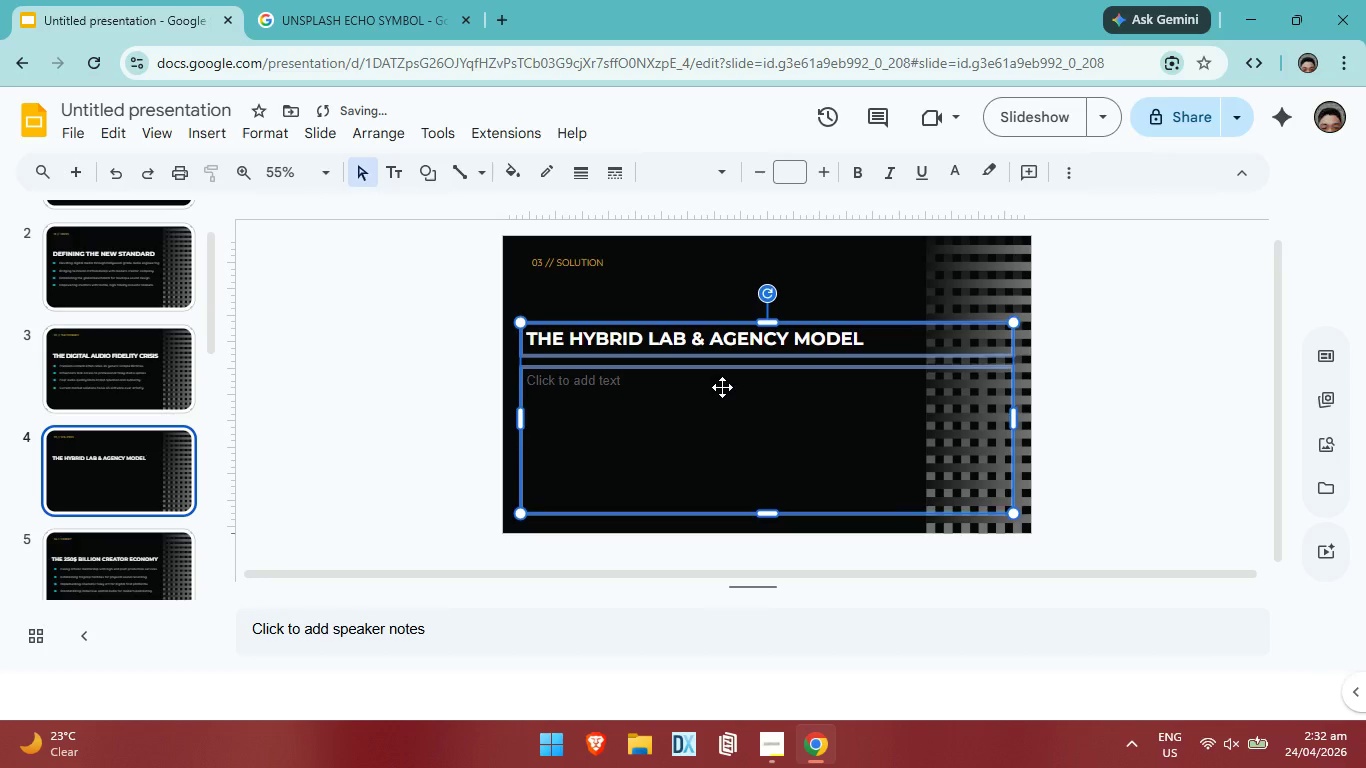 
key(ArrowDown)
 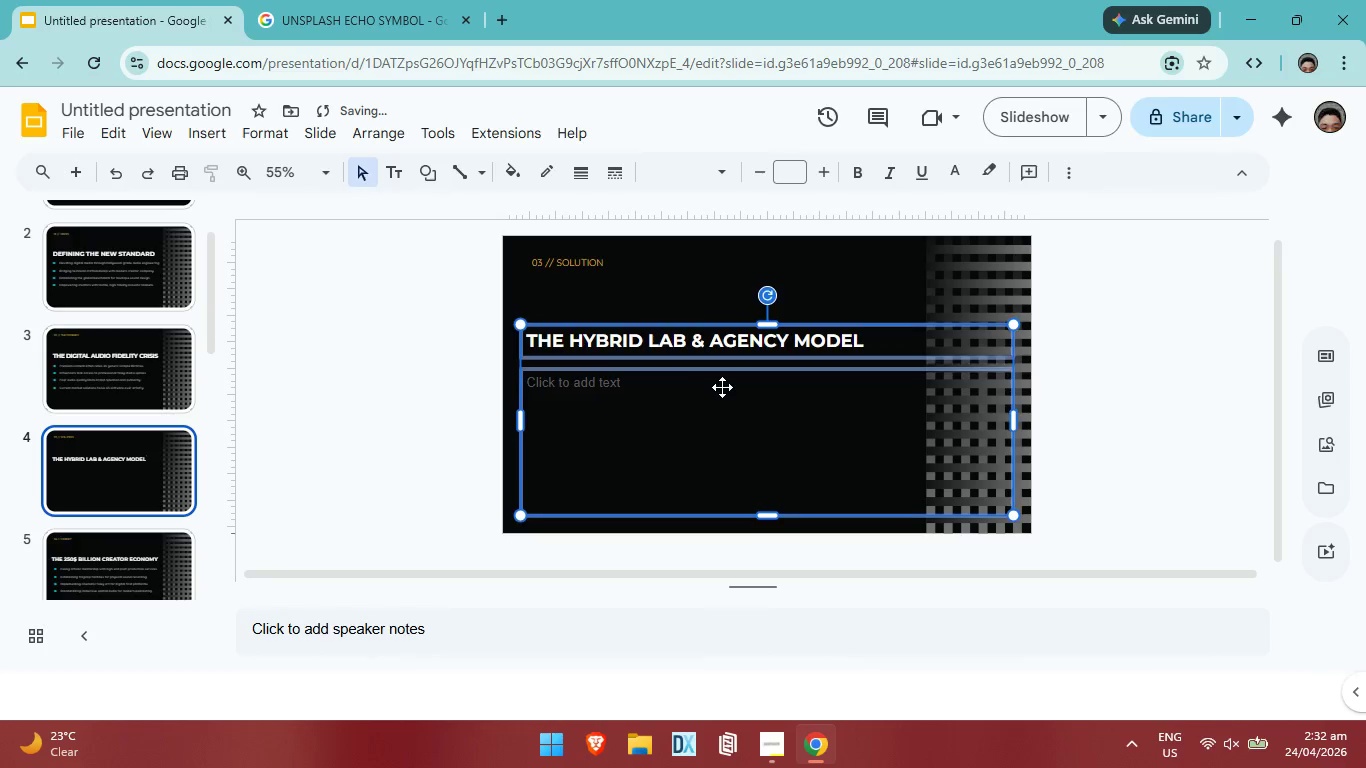 
key(ArrowDown)
 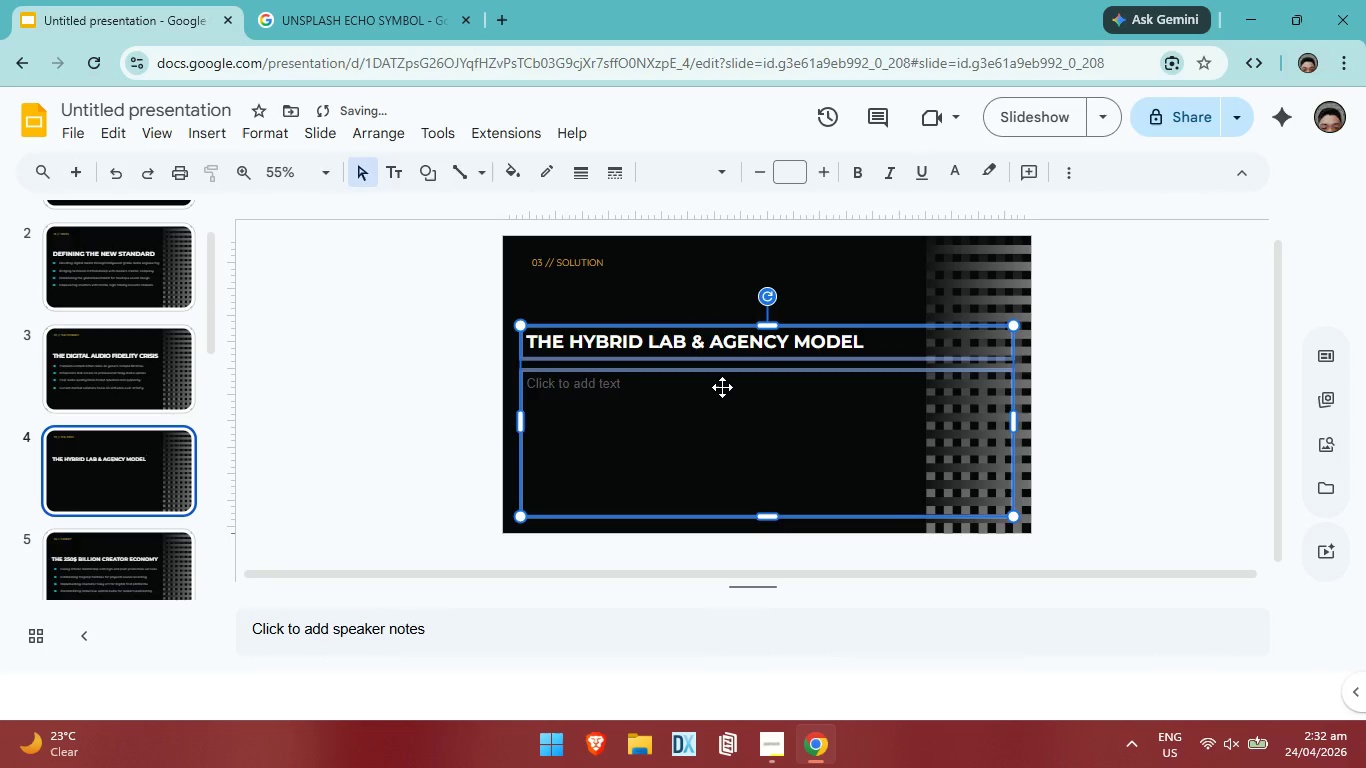 
key(ArrowDown)
 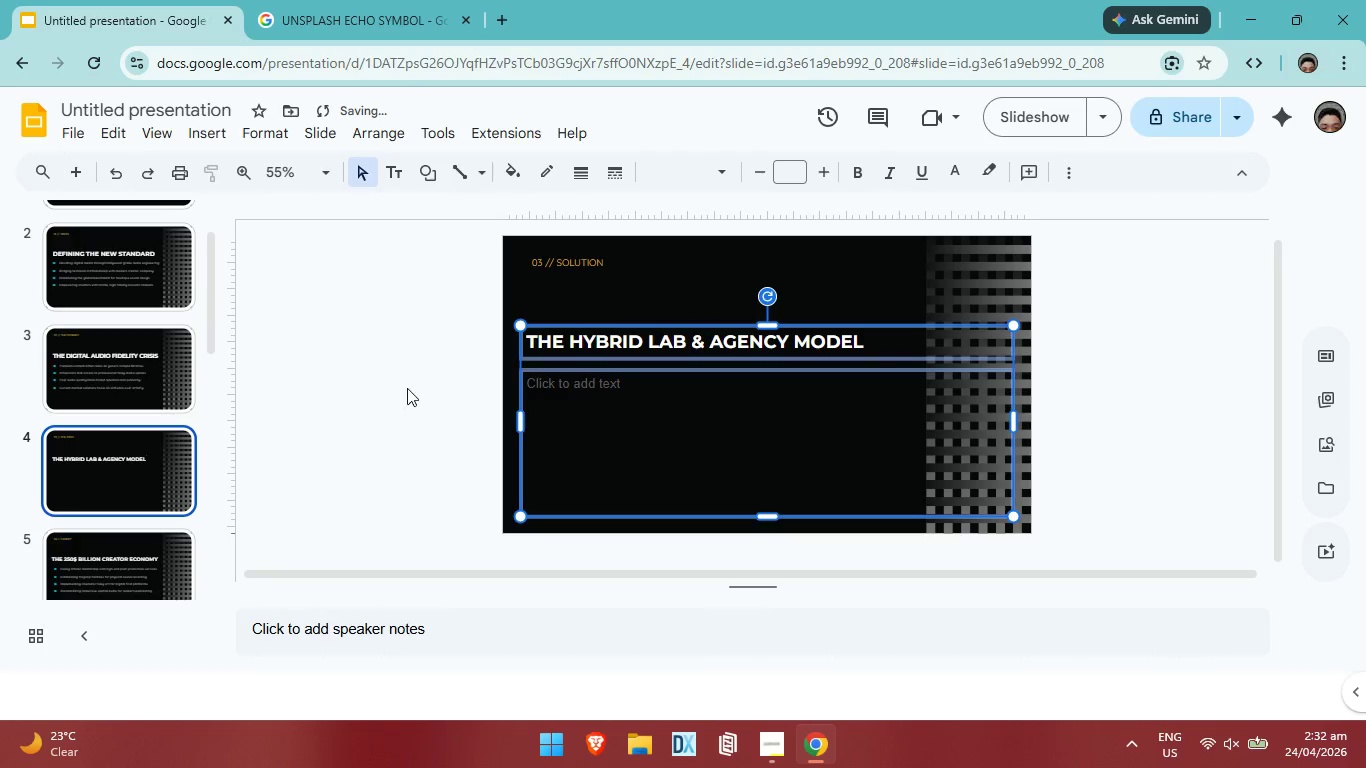 
key(ArrowUp)
 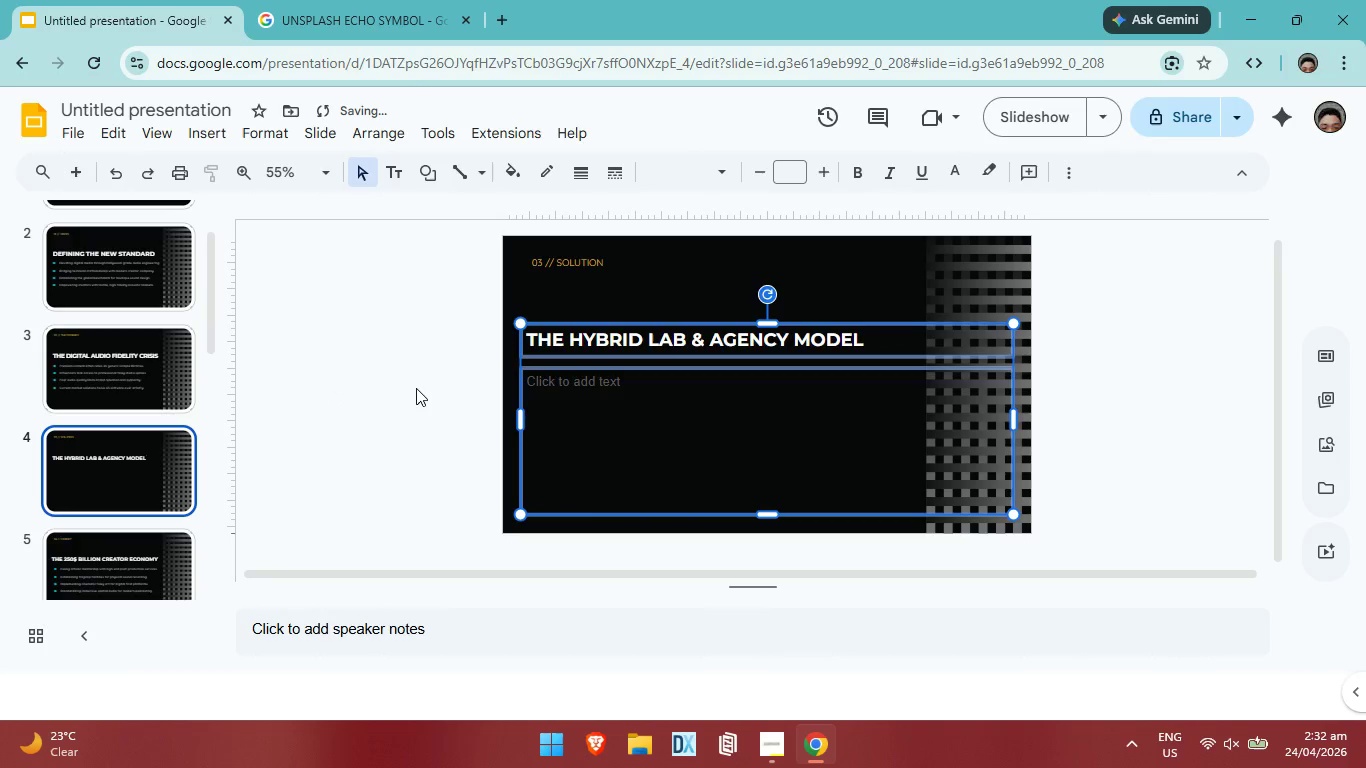 
key(ArrowUp)
 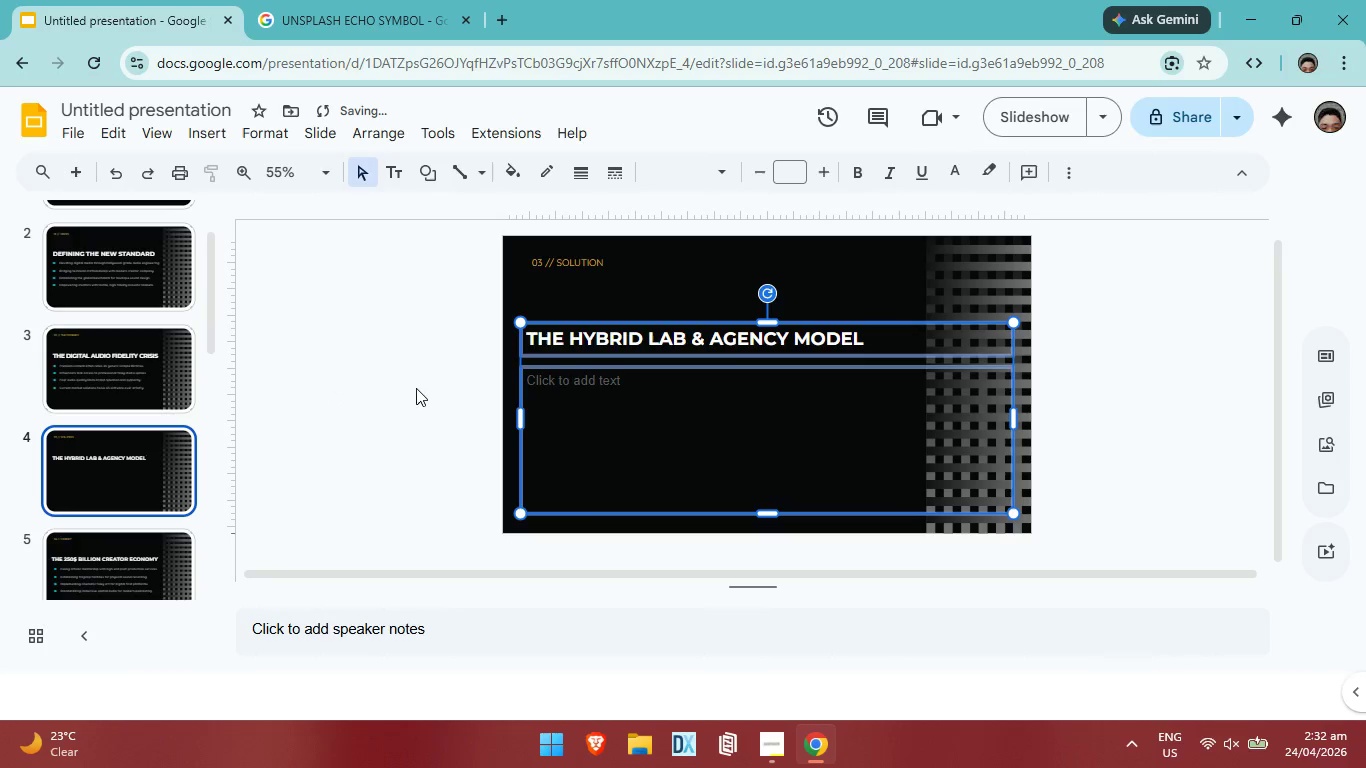 
key(ArrowUp)
 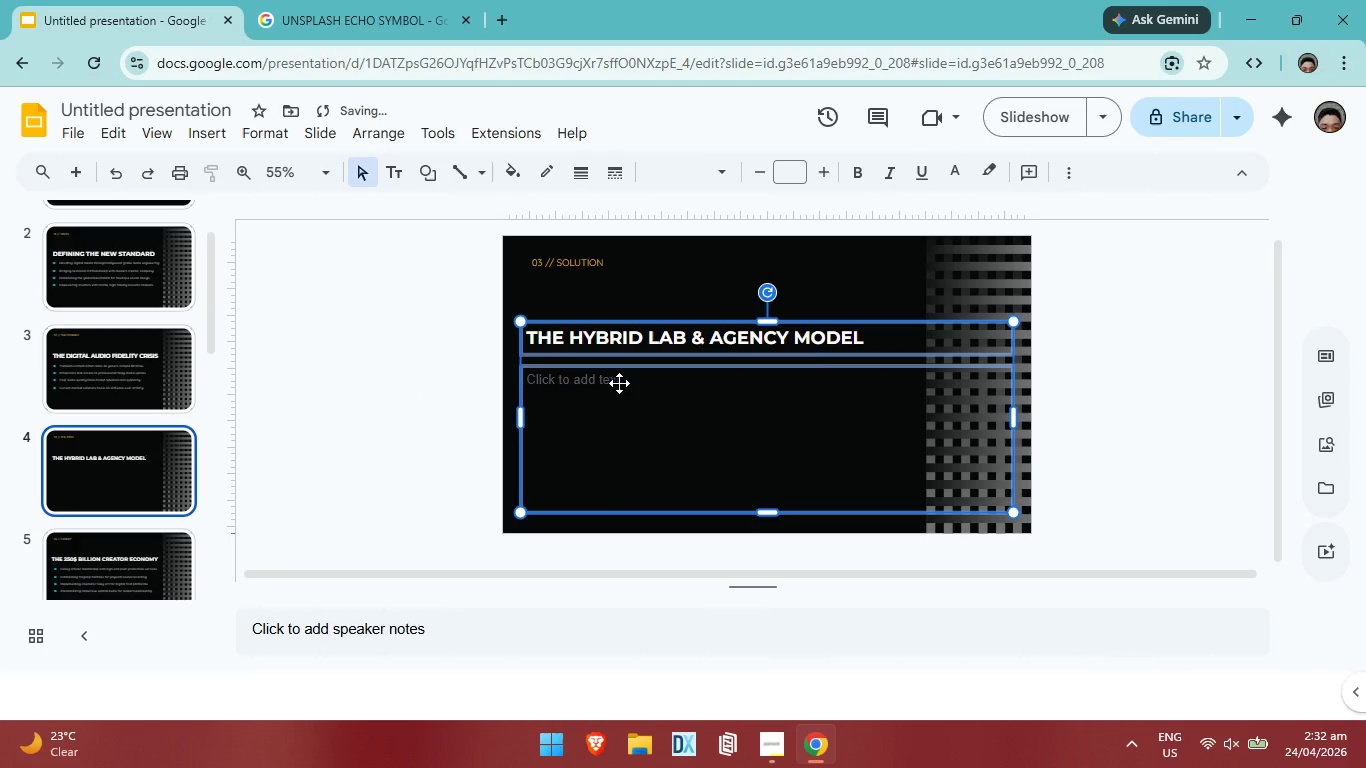 
key(ArrowUp)
 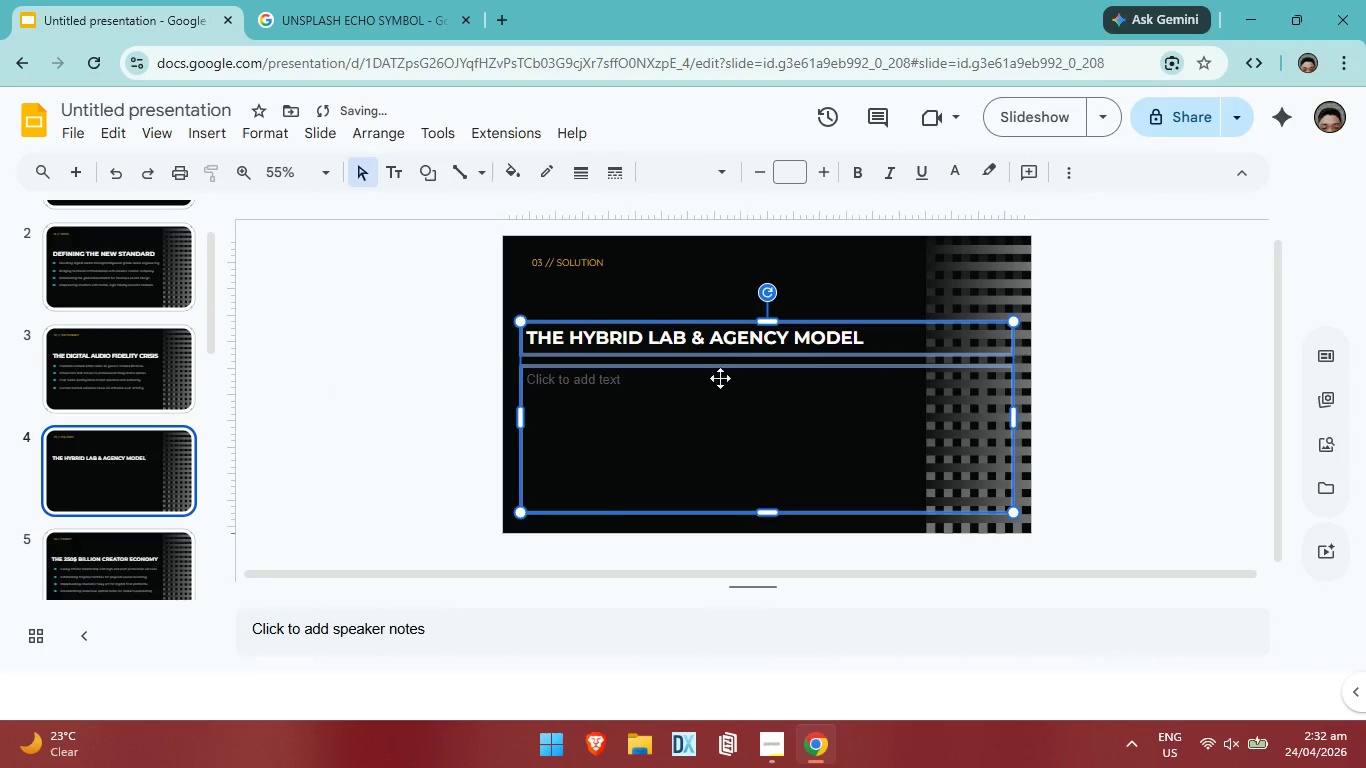 
key(ArrowUp)
 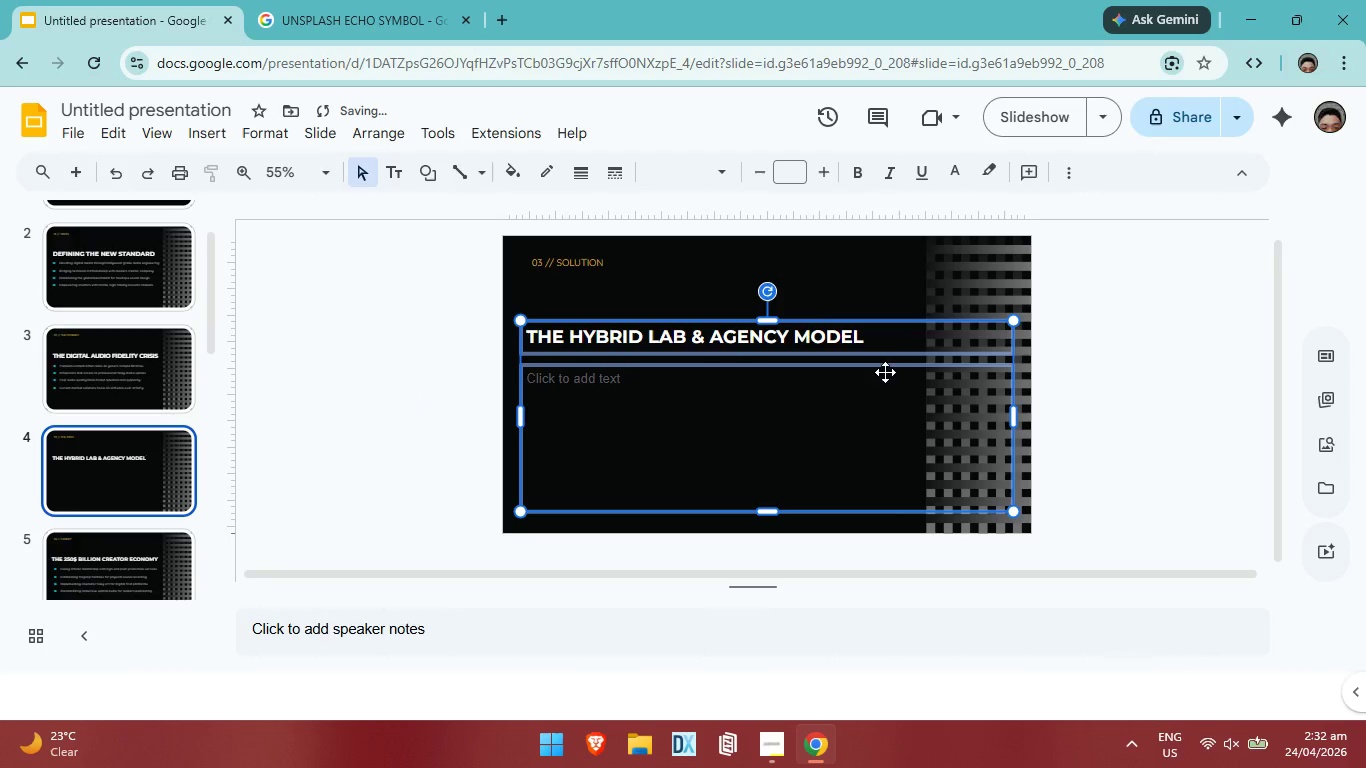 
key(ArrowUp)
 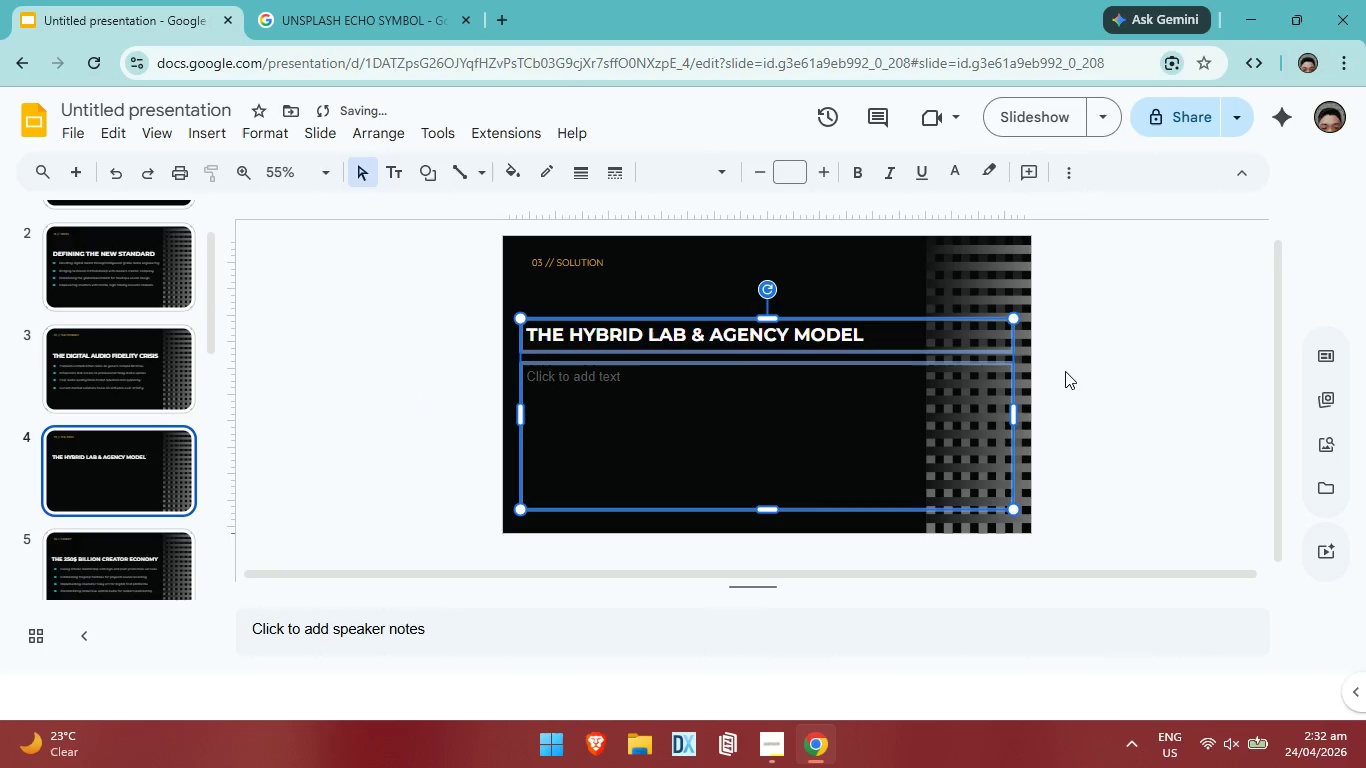 
key(ArrowUp)
 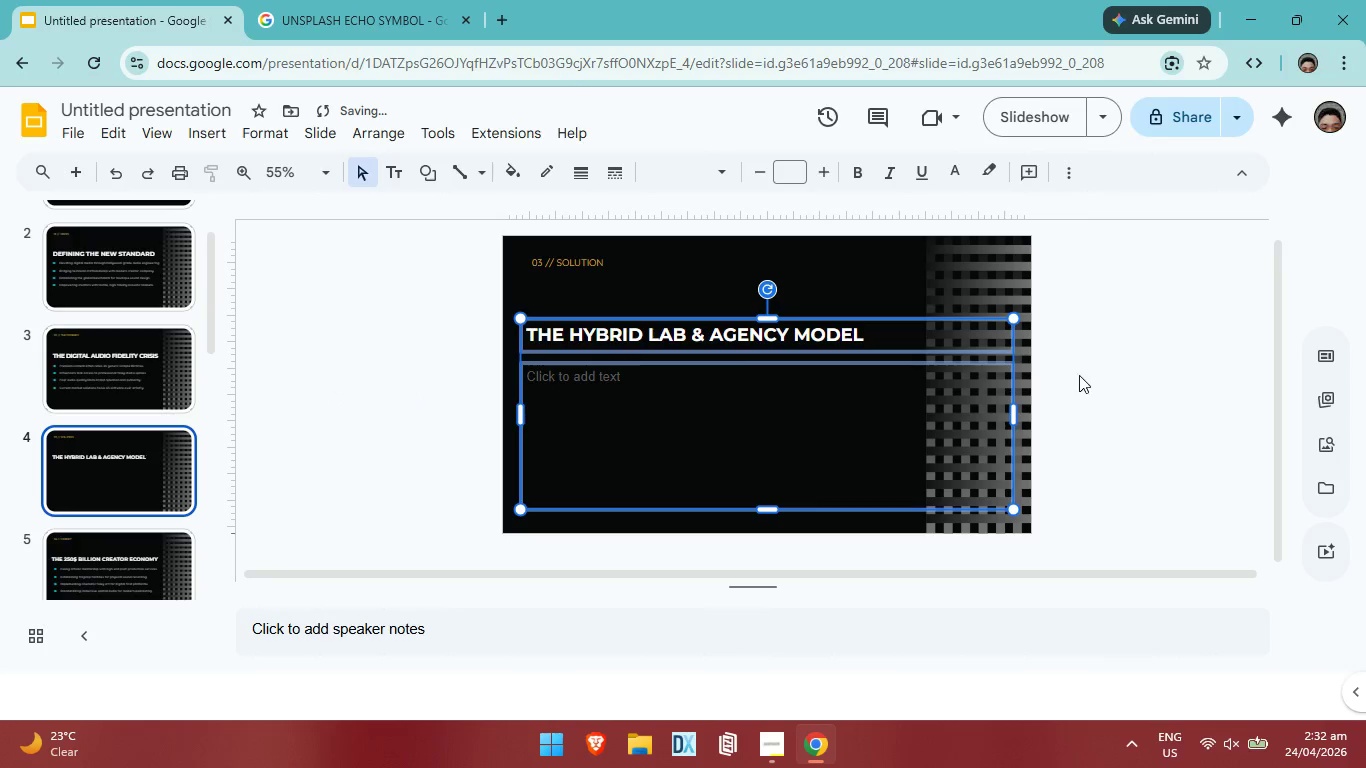 
key(ArrowUp)
 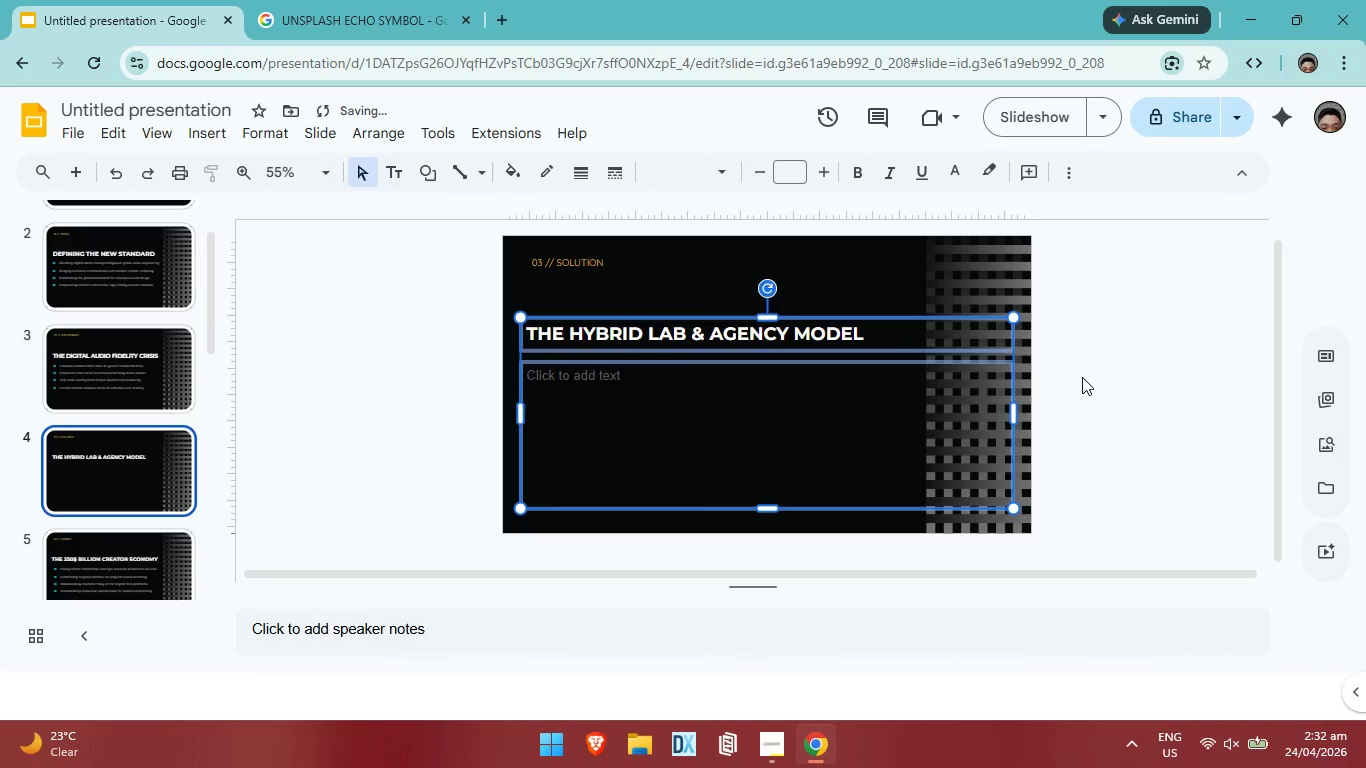 
left_click([1082, 377])
 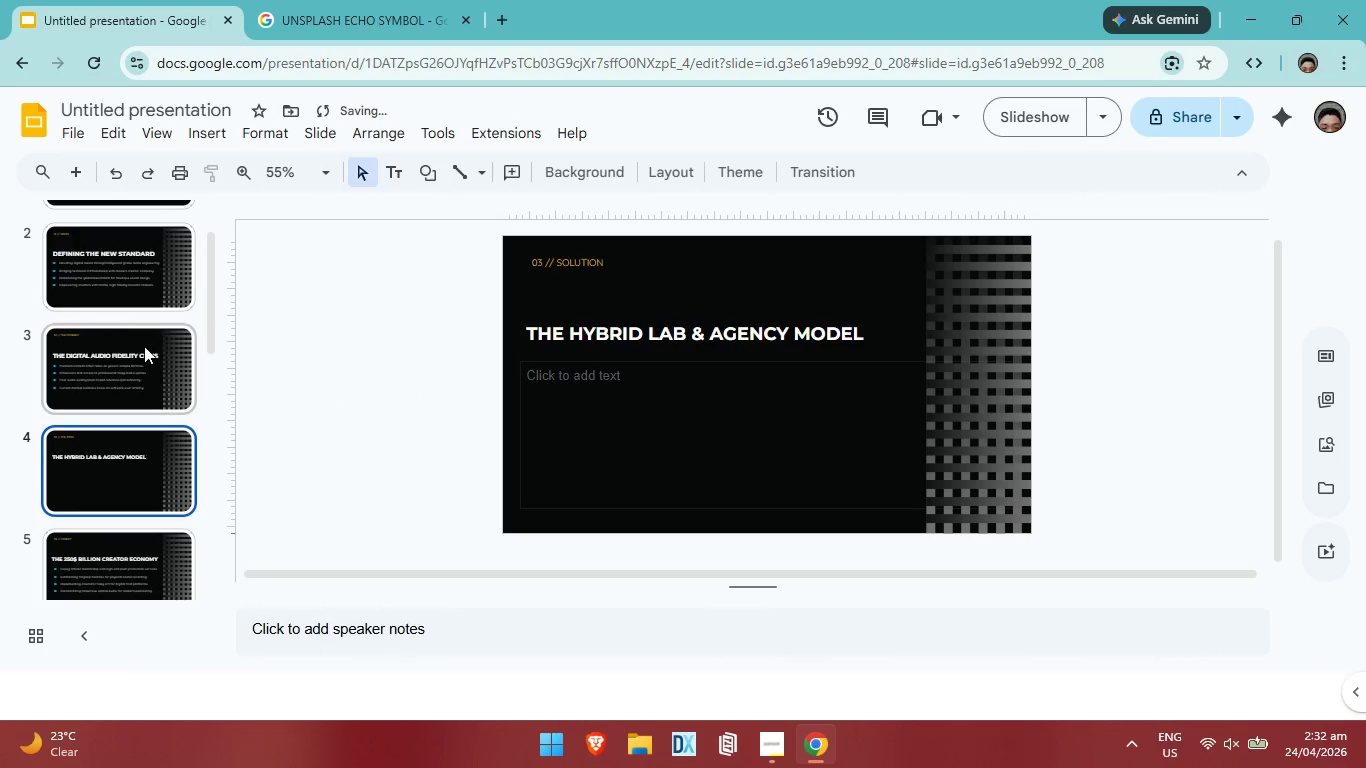 
left_click([142, 348])
 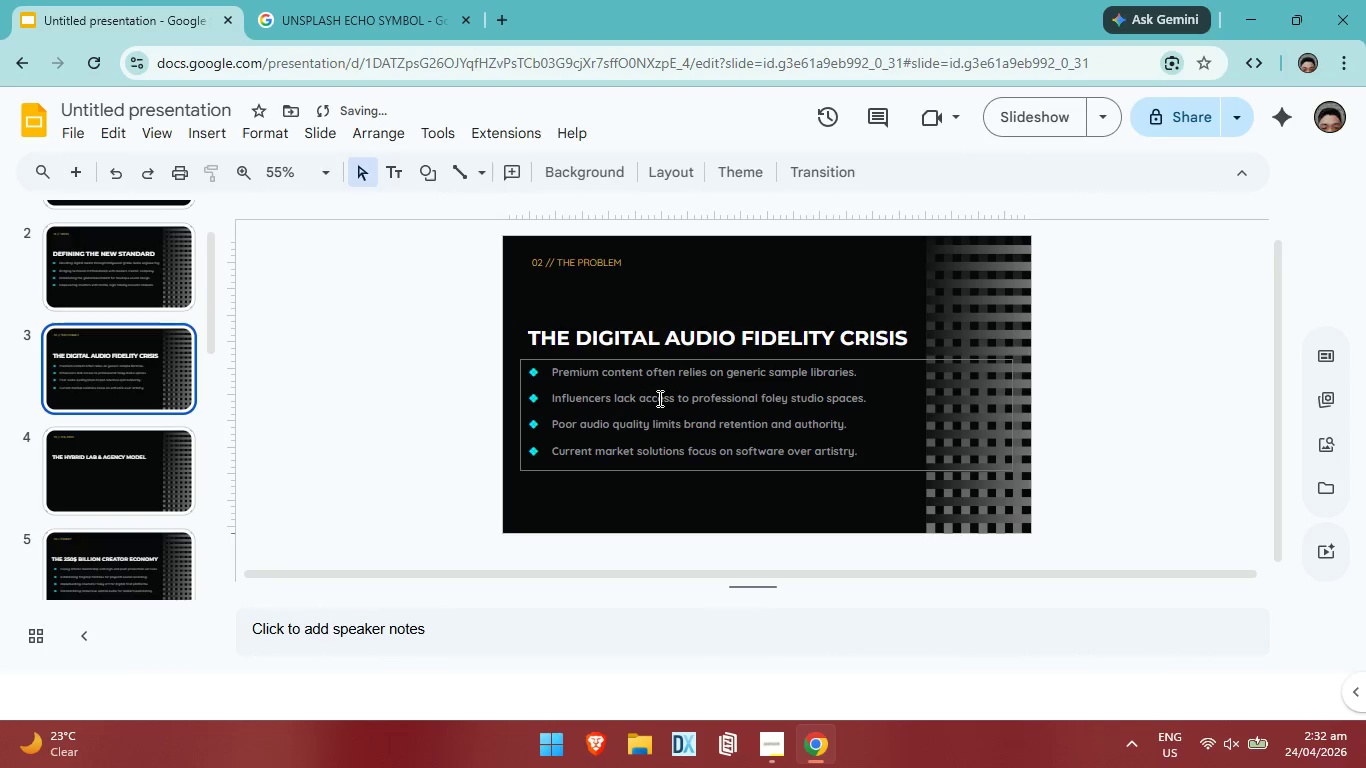 
left_click([658, 398])
 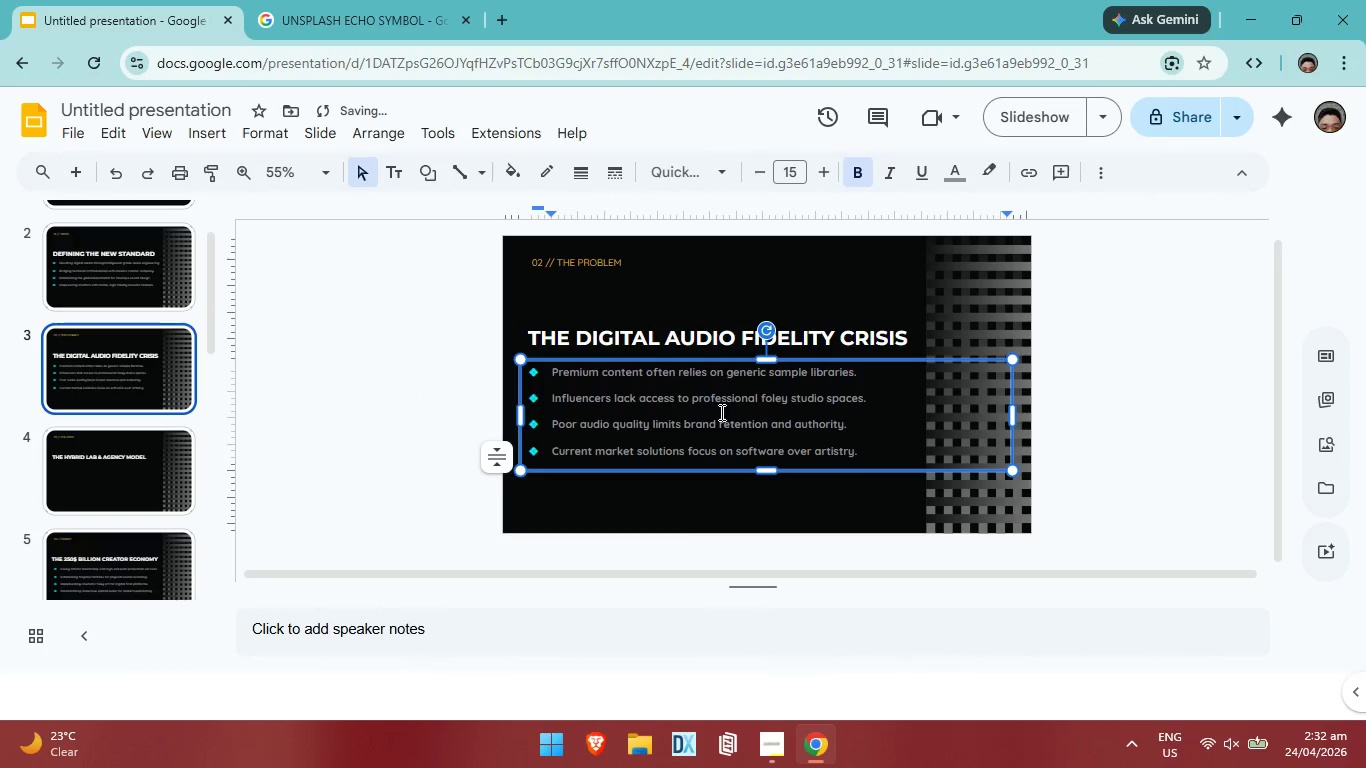 
key(Control+ControlLeft)
 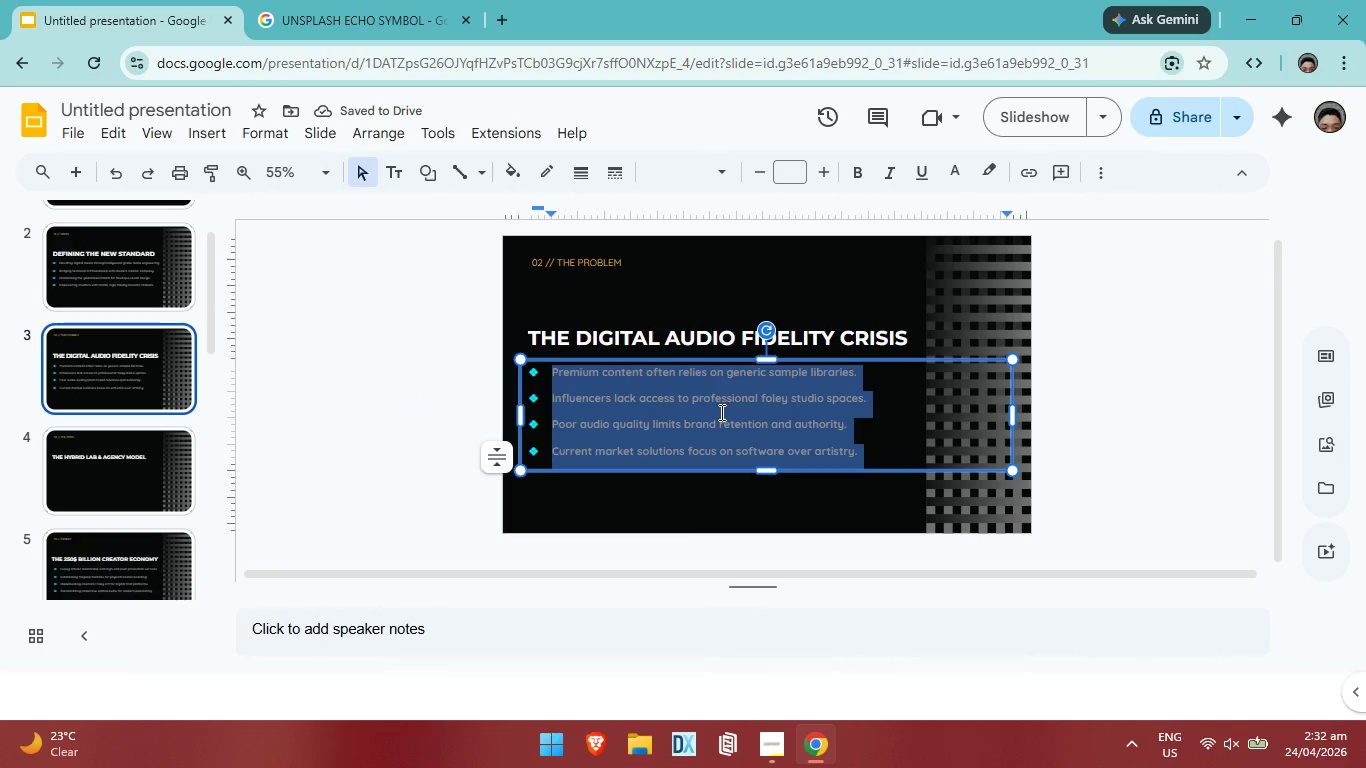 
key(Control+A)
 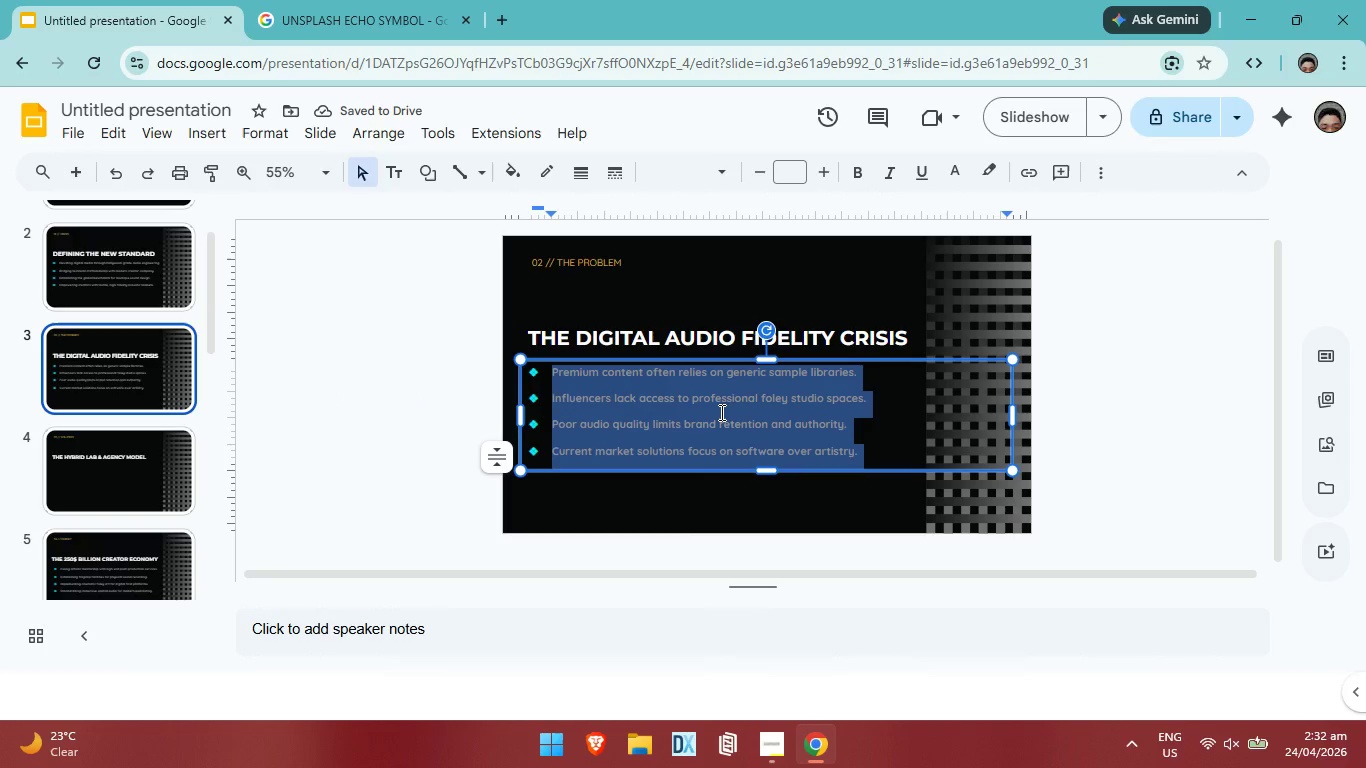 
key(Control+C)
 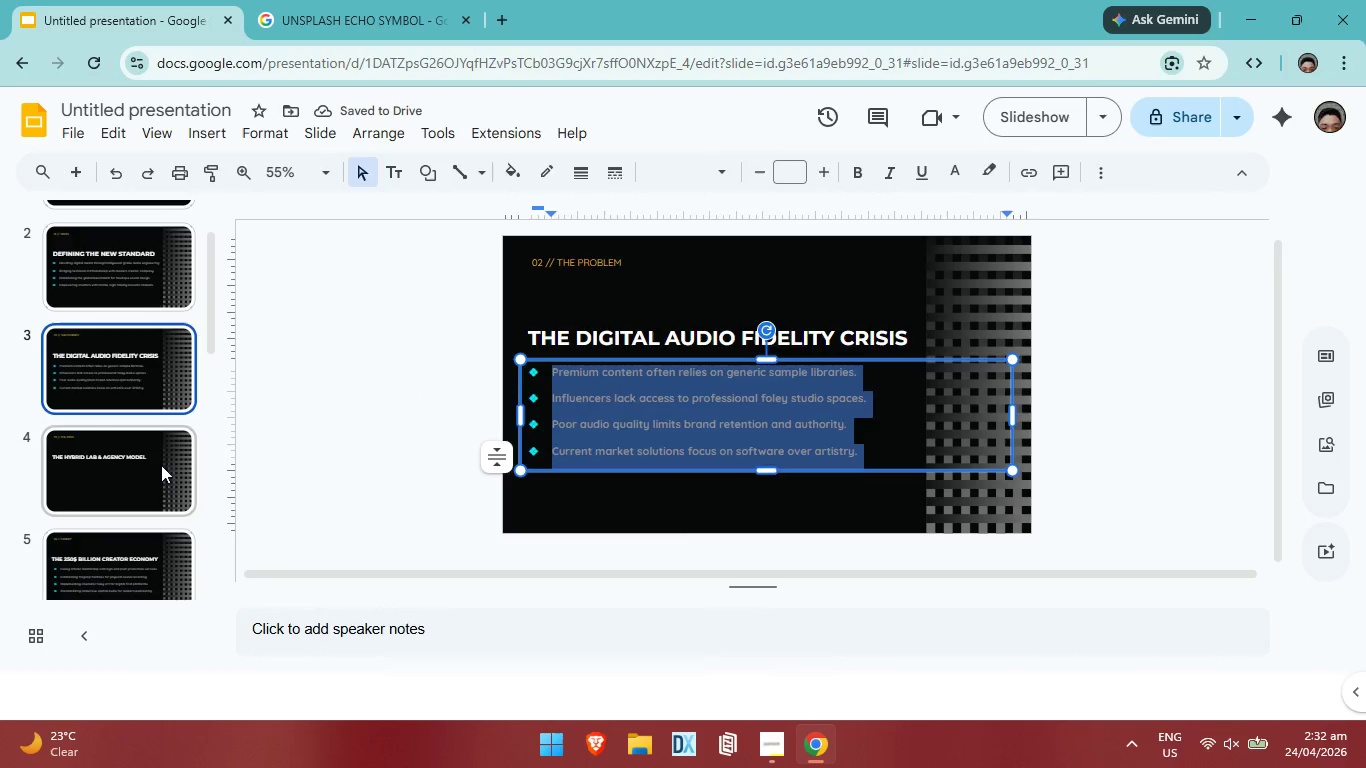 
left_click([160, 465])
 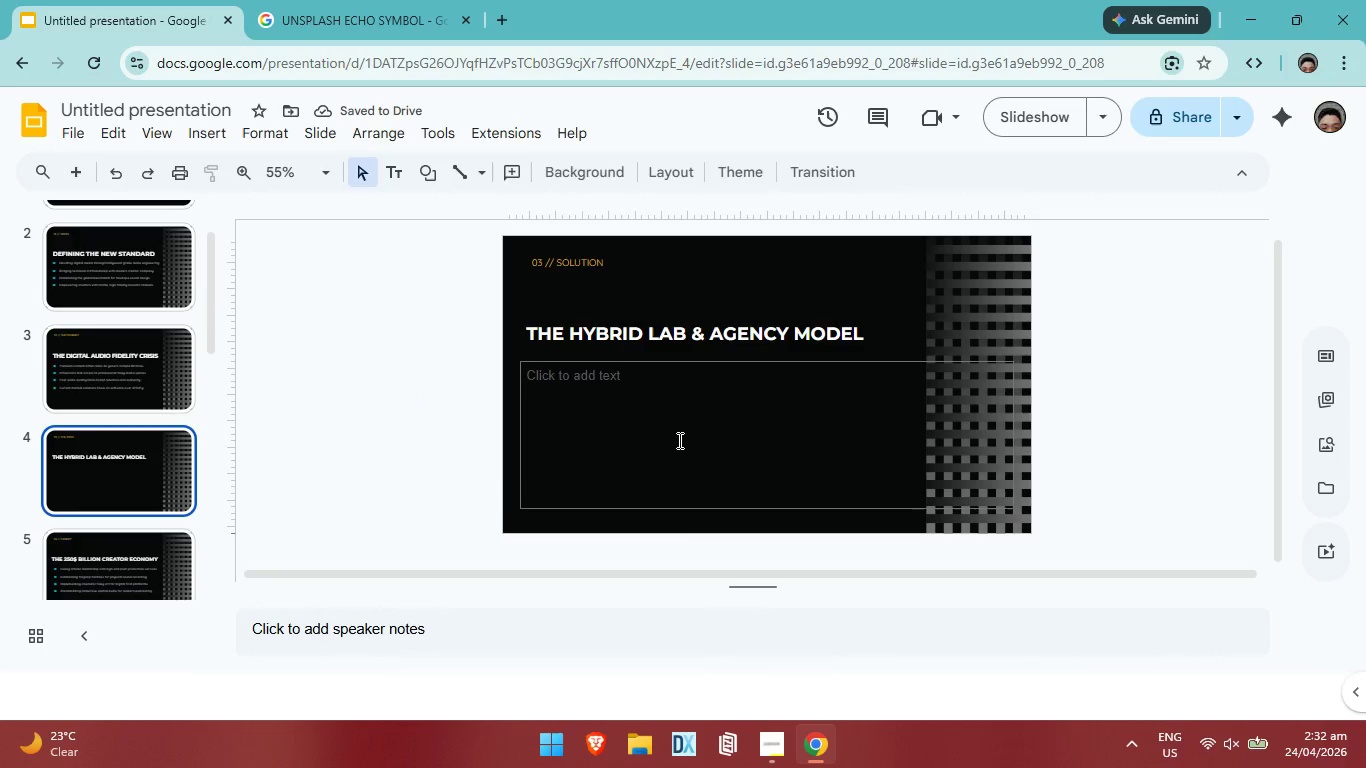 
left_click([678, 440])
 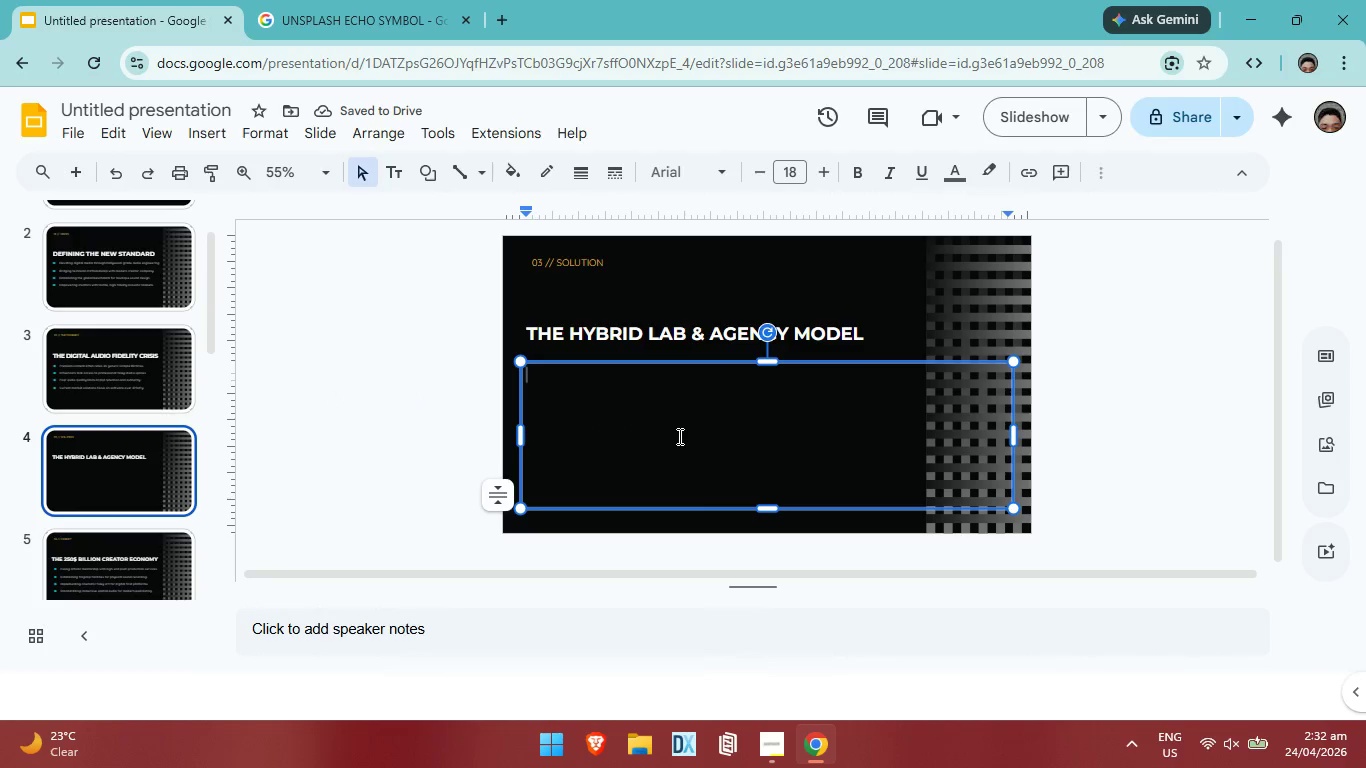 
key(Control+V)
 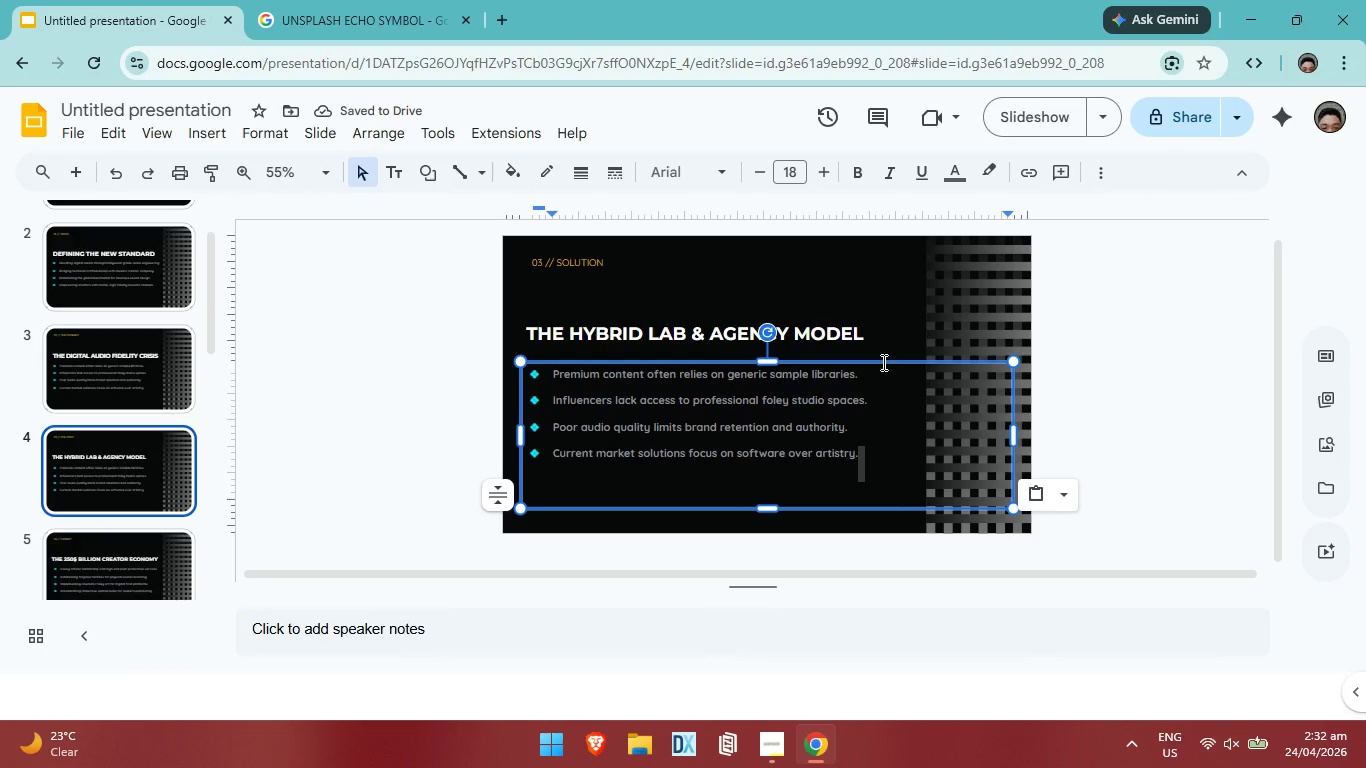 
left_click([860, 372])
 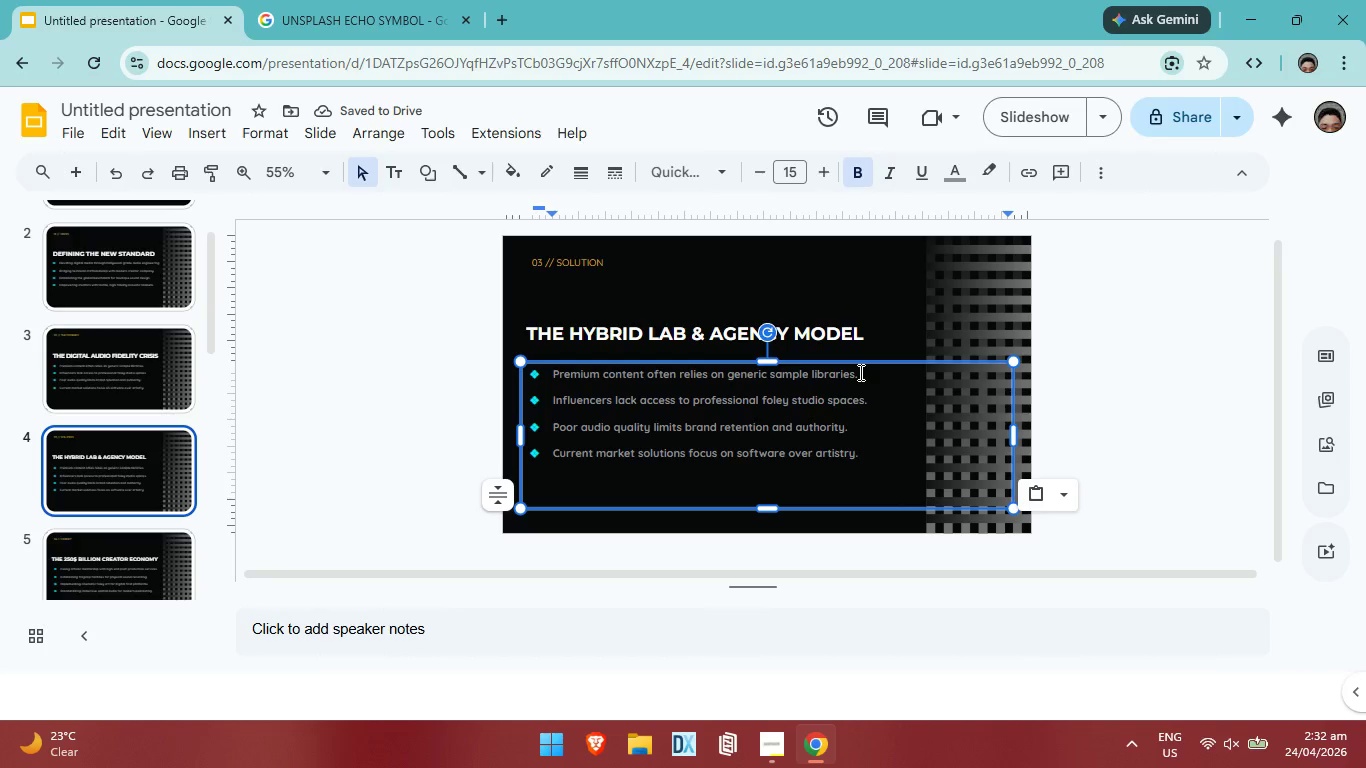 
hold_key(key=Backspace, duration=1.51)
 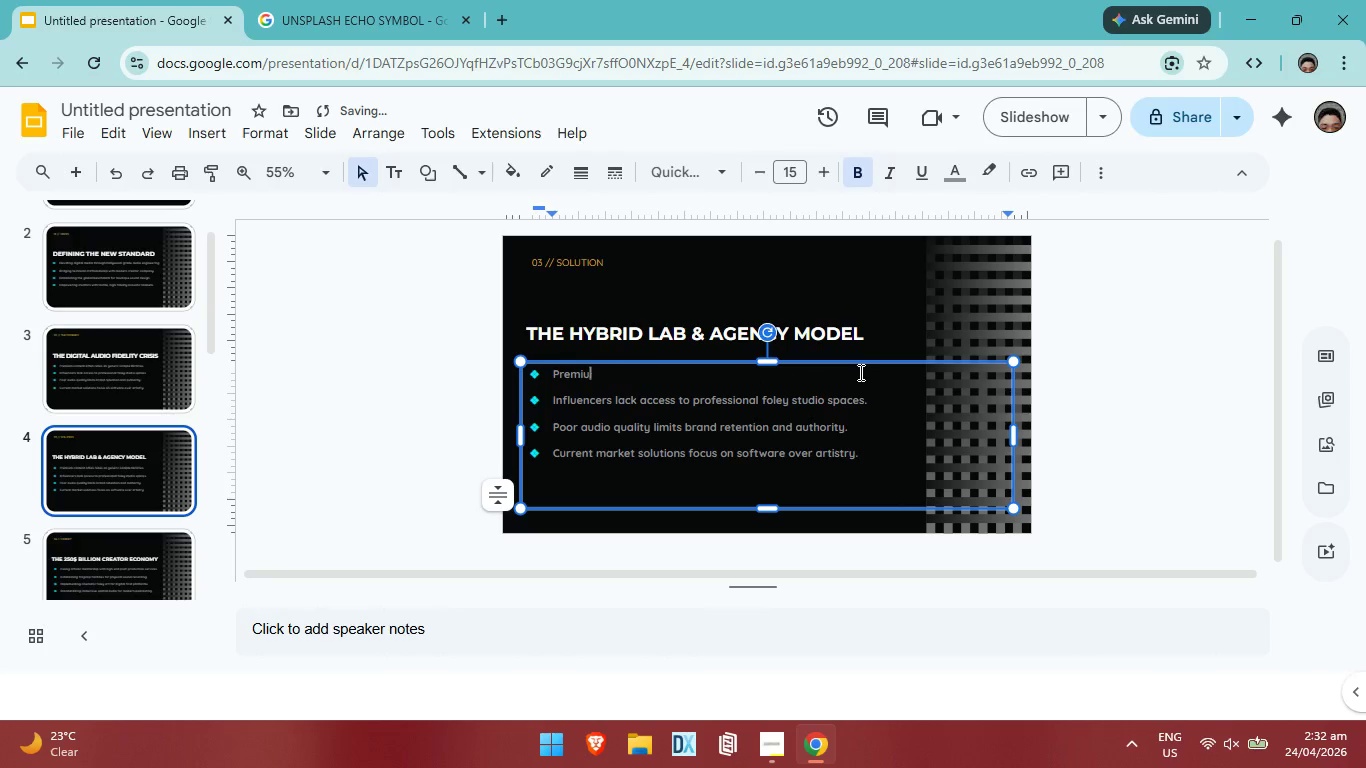 
hold_key(key=Backspace, duration=0.5)
 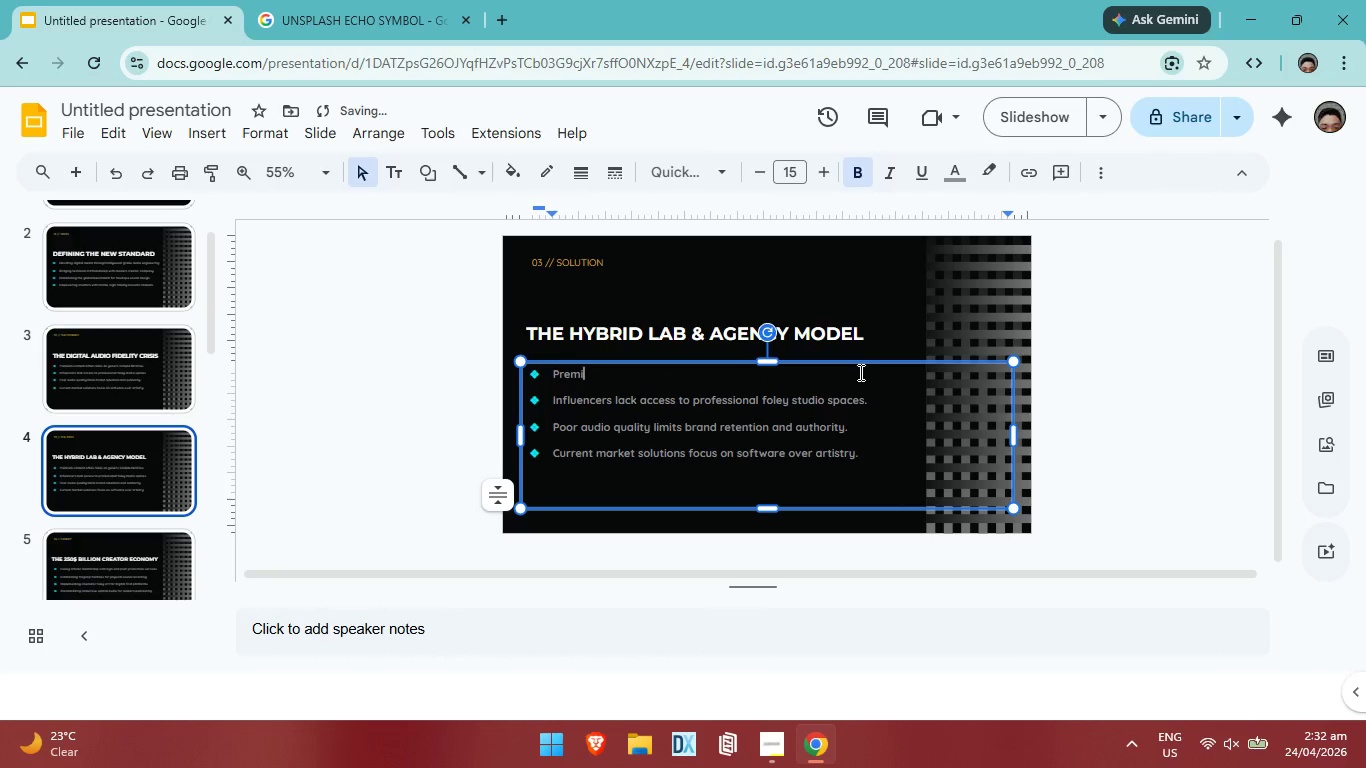 
key(Backspace)
key(Backspace)
key(Backspace)
key(Backspace)
key(Backspace)
key(Backspace)
type(fUSING )
key(Backspace)
key(Backspace)
key(Backspace)
key(Backspace)
key(Backspace)
key(Backspace)
key(Backspace)
type(Fusin )
key(Backspace)
type(g artistic mentorship with high-end post-production services.)
 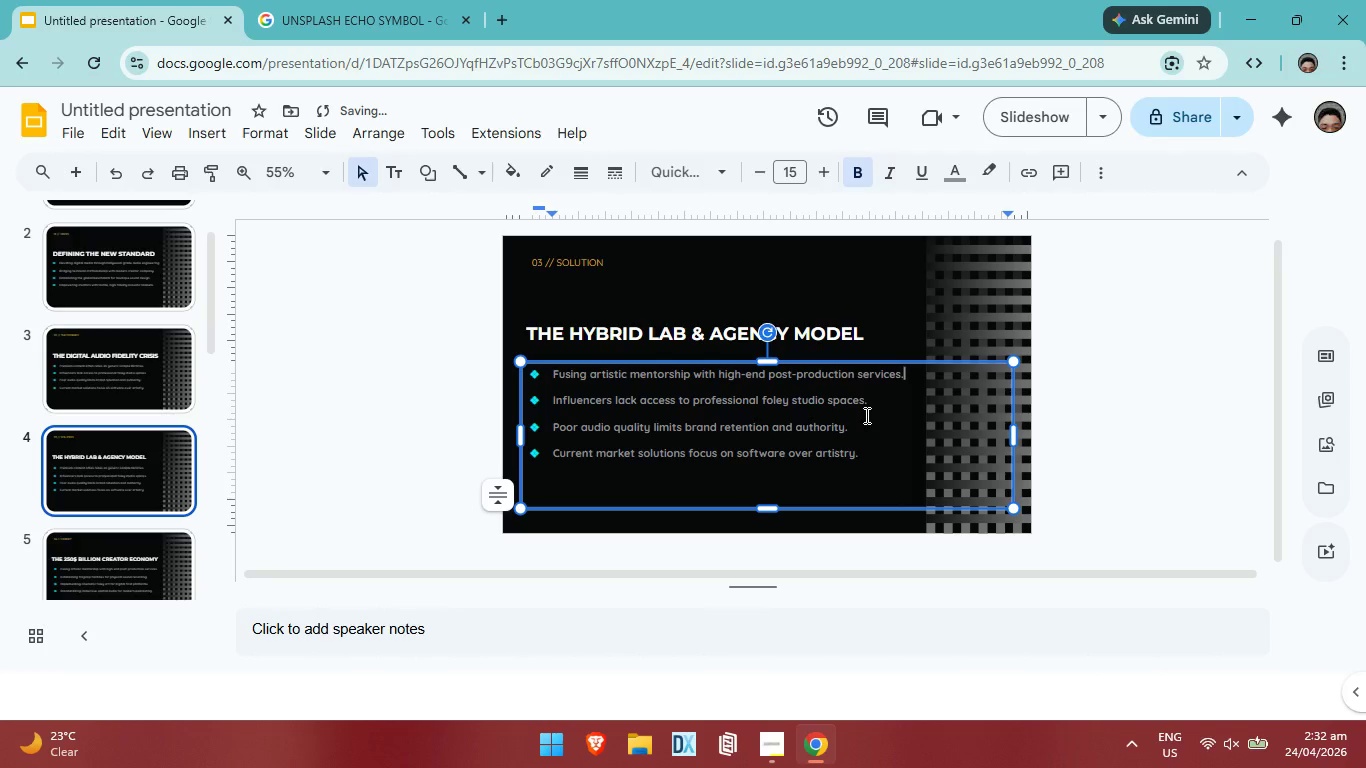 
left_click([868, 405])
 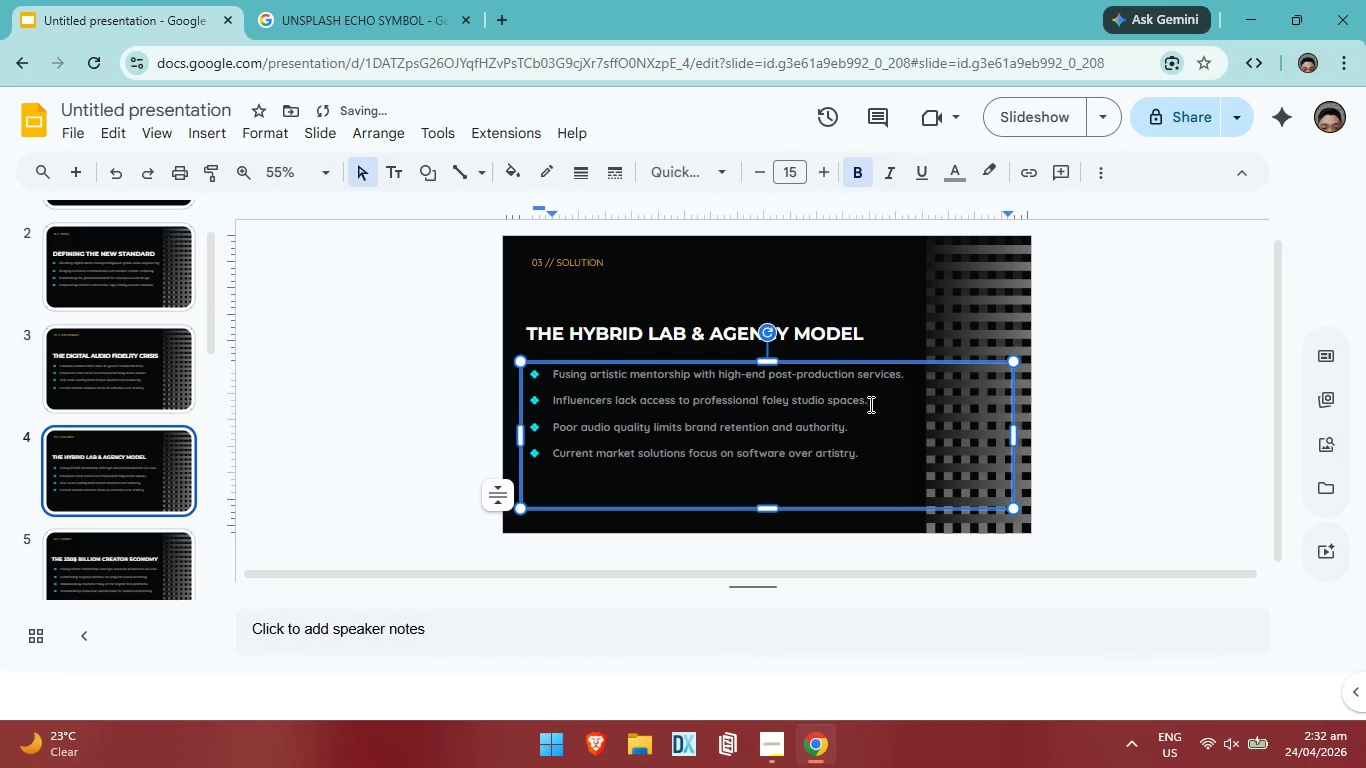 
hold_key(key=Backspace, duration=1.51)
 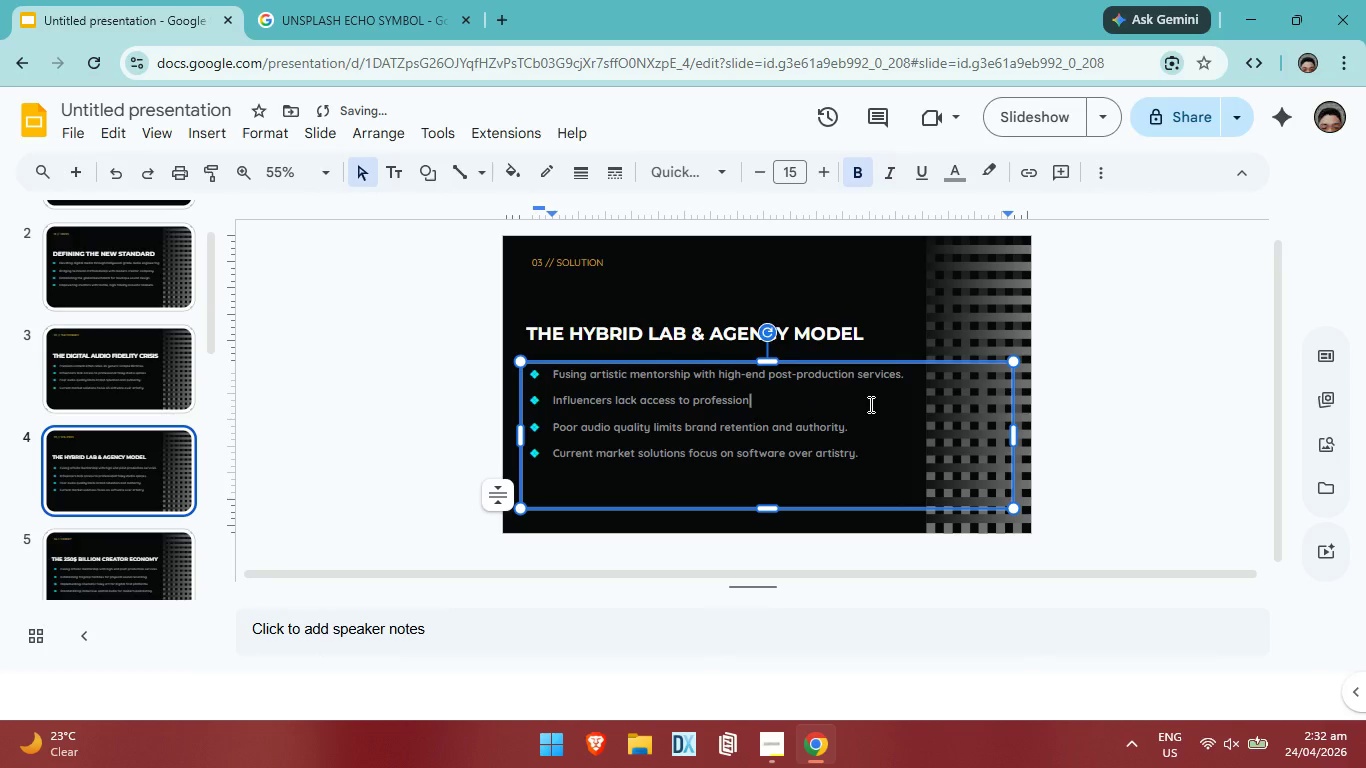 
key(Backspace)
key(Backspace)
key(Backspace)
key(Backspace)
key(Backspace)
key(Backspace)
key(Backspace)
key(Backspace)
key(Backspace)
key(Backspace)
key(Backspace)
key(Backspace)
key(Backspace)
key(Backspace)
key(Backspace)
key(Backspace)
key(Backspace)
key(Backspace)
key(Backspace)
key(Backspace)
key(Backspace)
key(Backspace)
key(Backspace)
key(Backspace)
key(Backspace)
type(Establishing flah)
key(Backspace)
type(gship facilities for physical sound reo)
key(Backspace)
type(co)
key(Backspace)
type(ording.)
 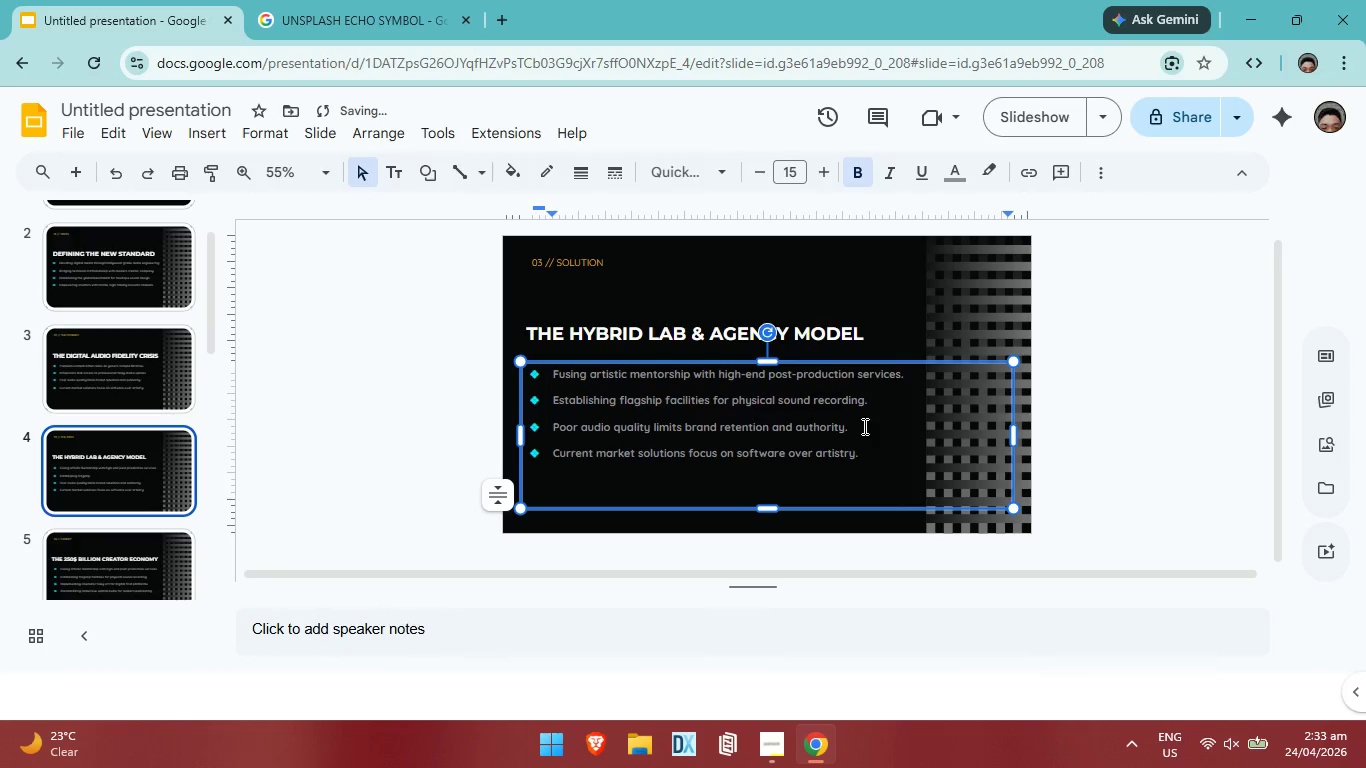 
left_click([863, 426])
 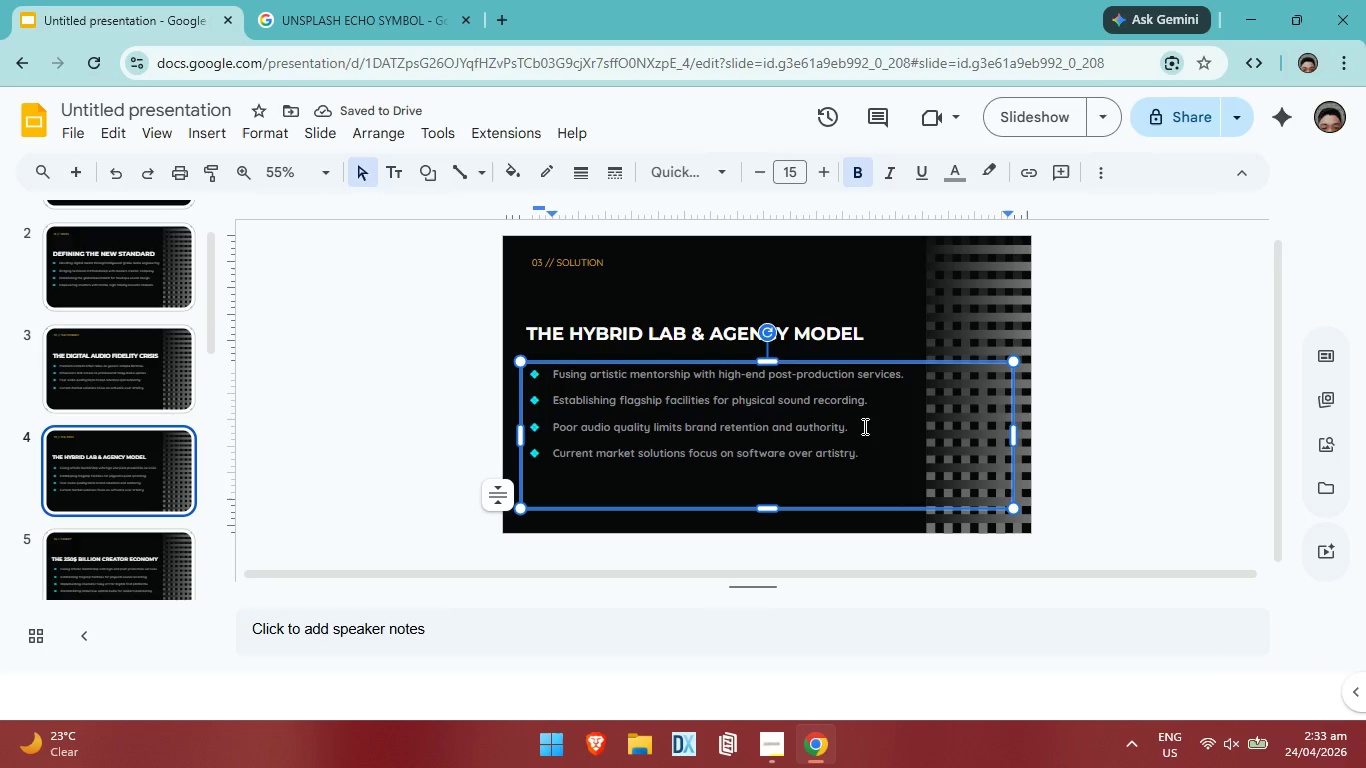 
hold_key(key=Backspace, duration=1.34)
 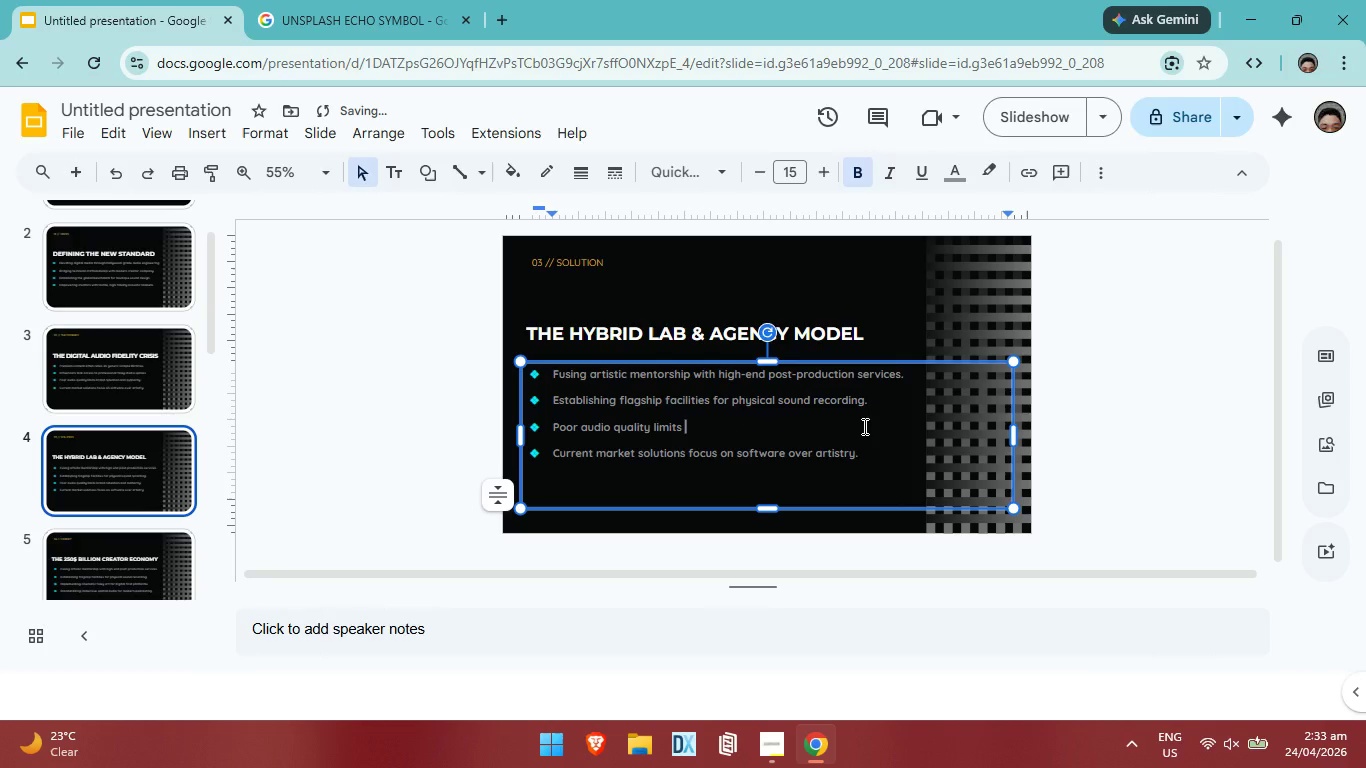 
key(Backspace)
key(Backspace)
key(Backspace)
key(Backspace)
key(Backspace)
key(Backspace)
key(Backspace)
key(Backspace)
key(Backspace)
key(Backspace)
key(Backspace)
type(Implementing cinemtic foley art for digital-first platforms.)
 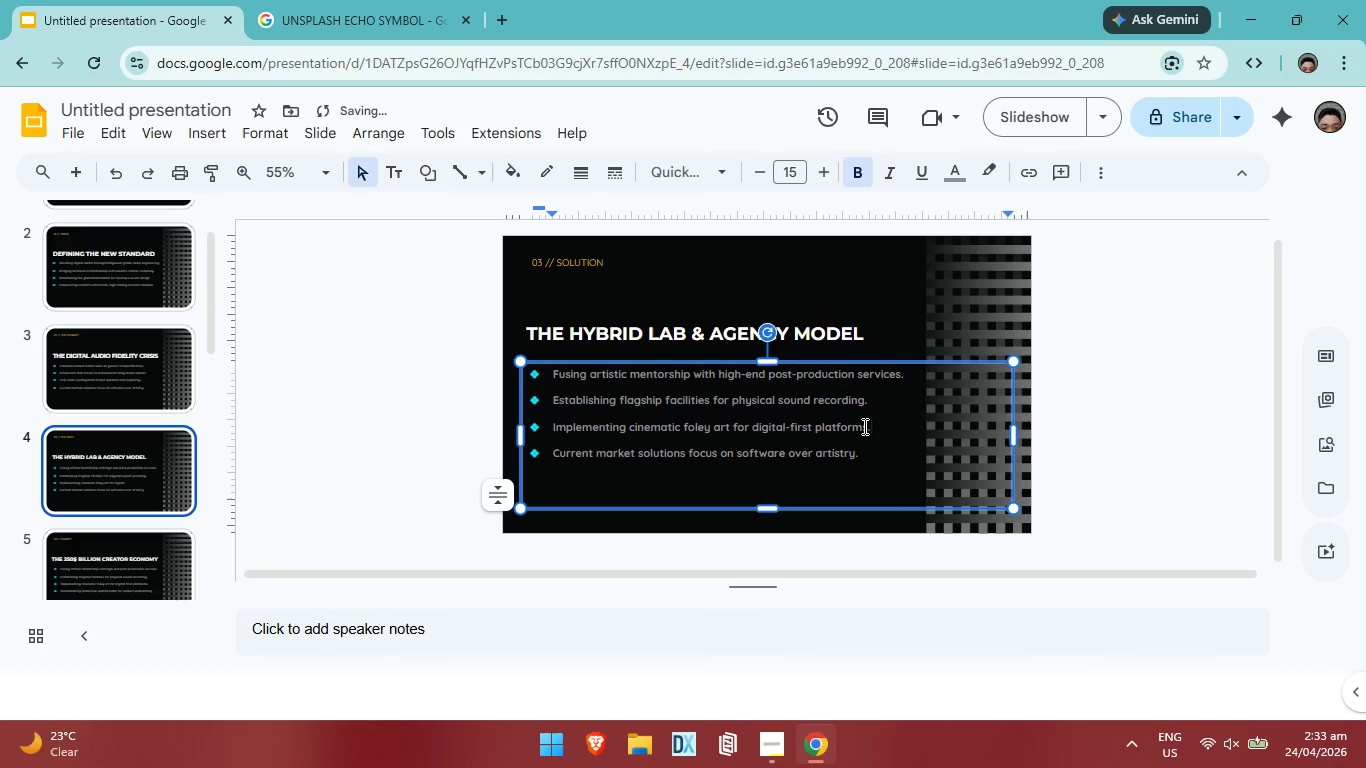 
key(ArrowDown)
 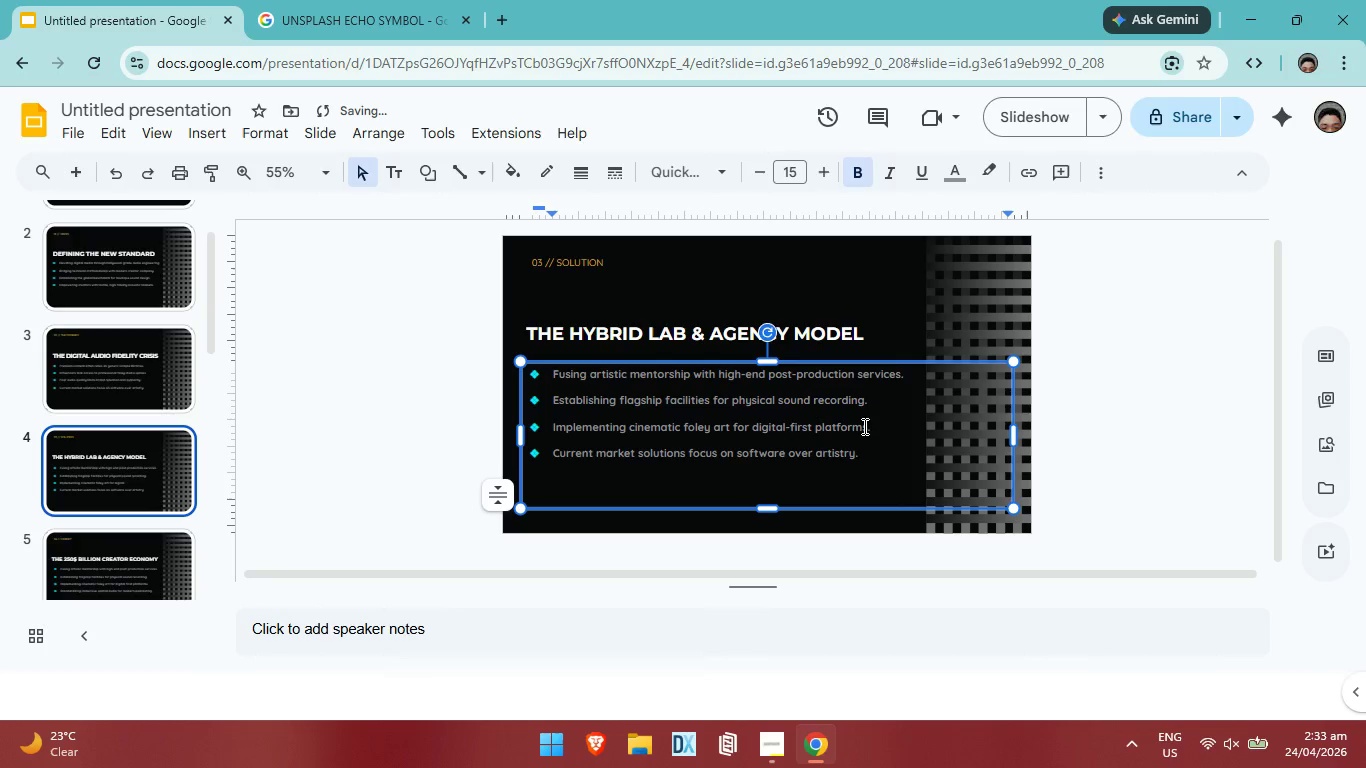 
hold_key(key=Backspace, duration=1.5)
 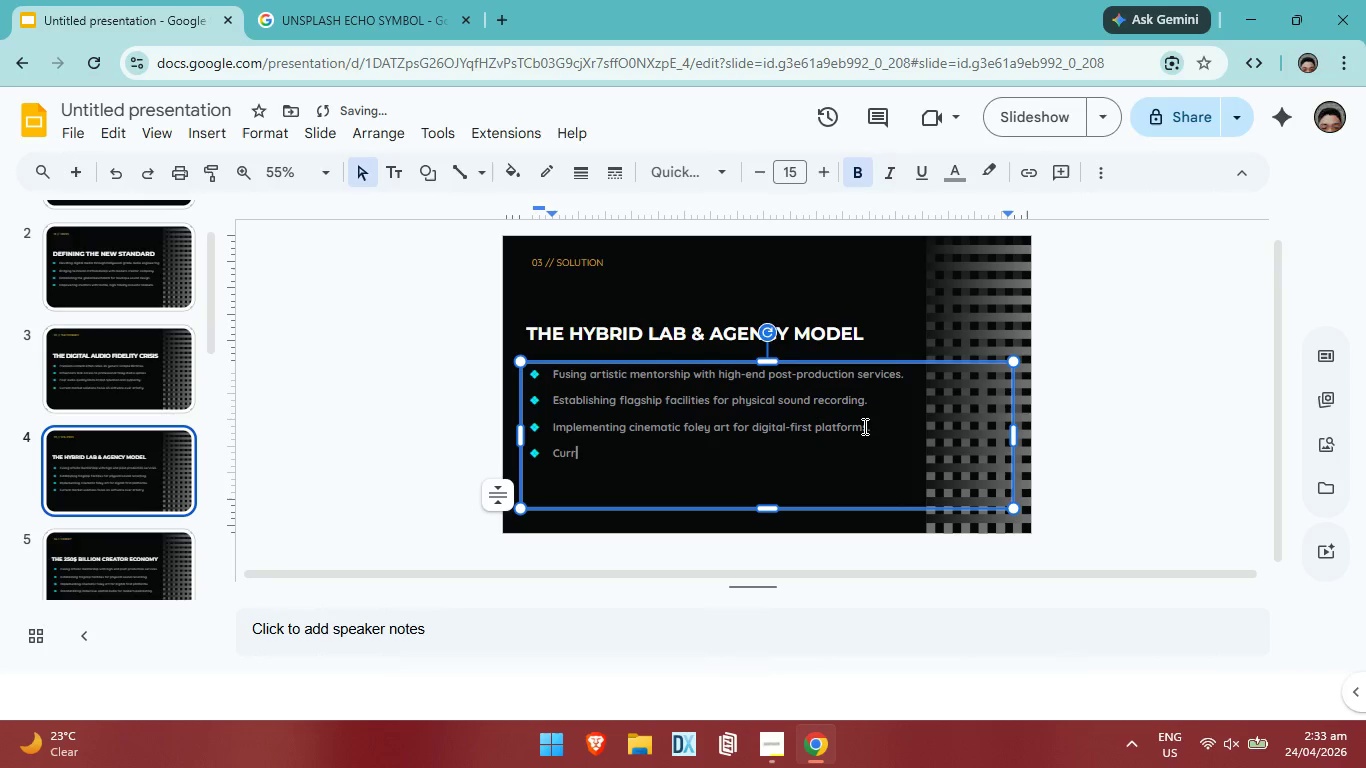 
hold_key(key=Backspace, duration=0.56)
 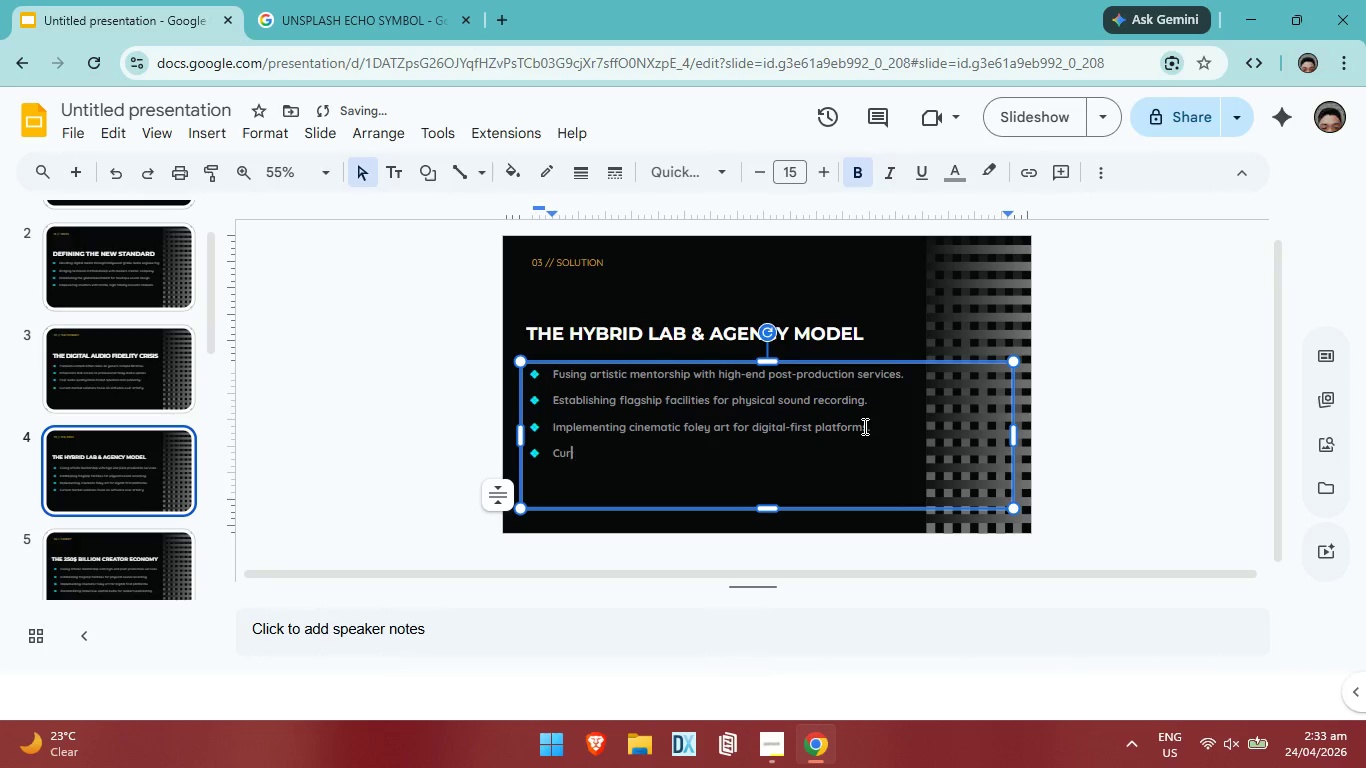 
key(Backspace)
key(Backspace)
key(Backspace)
key(Backspace)
type(Standardizing )
 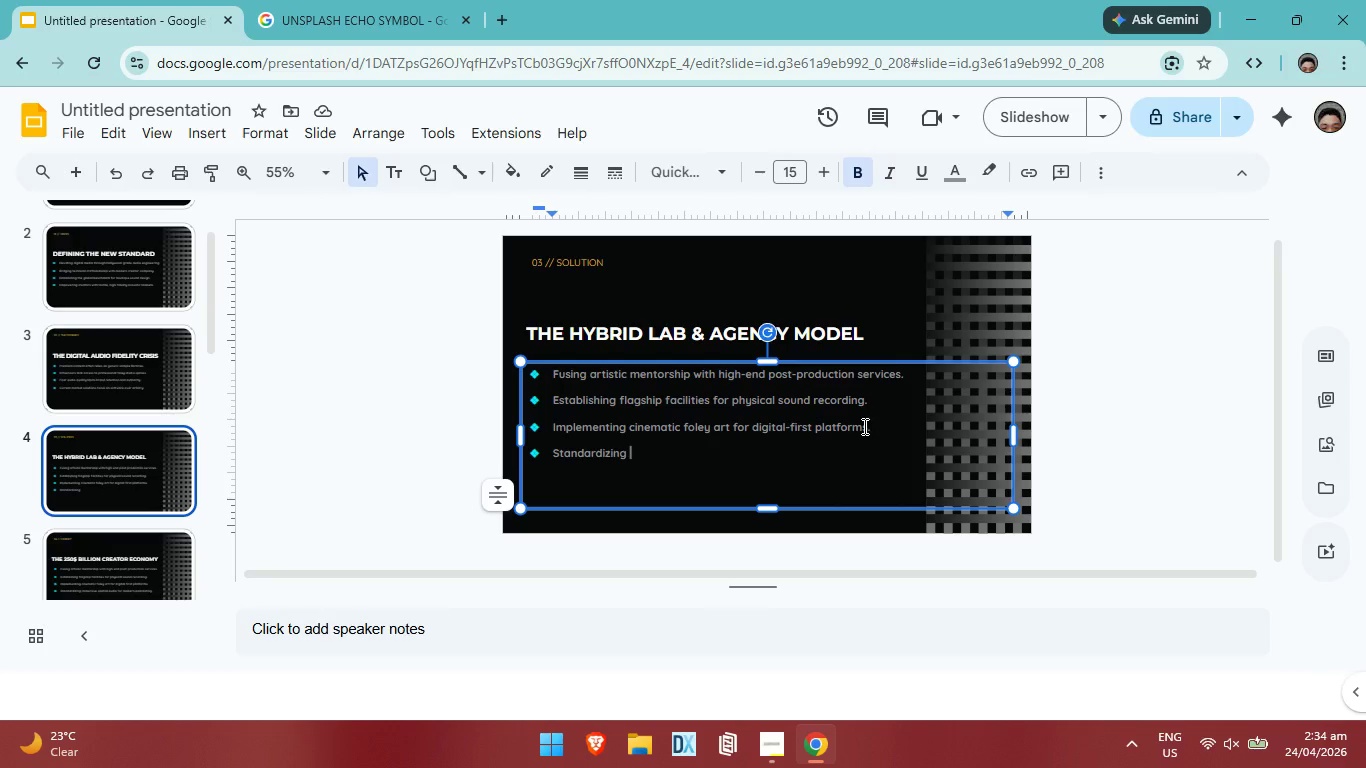 
wait(7.89)
 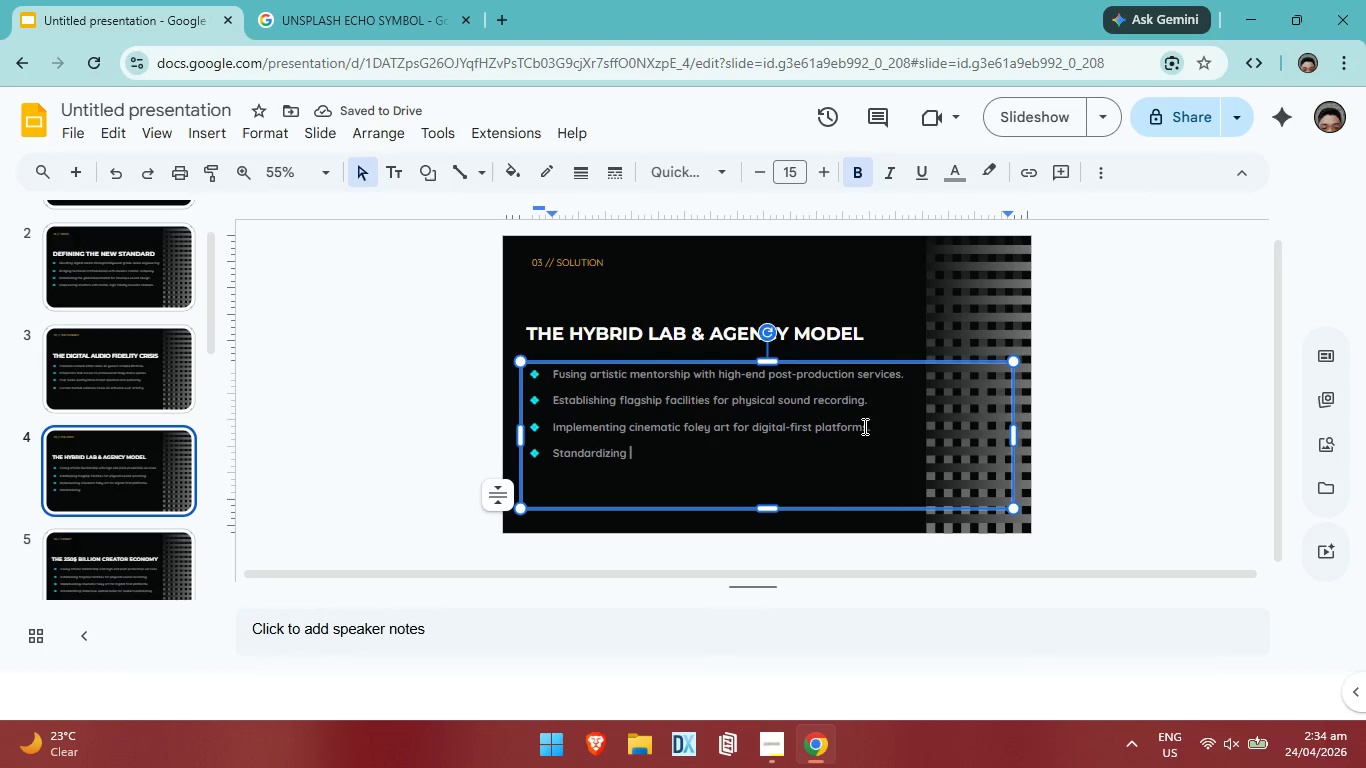 
type(immersive spatial audio for modern podcasting.)
 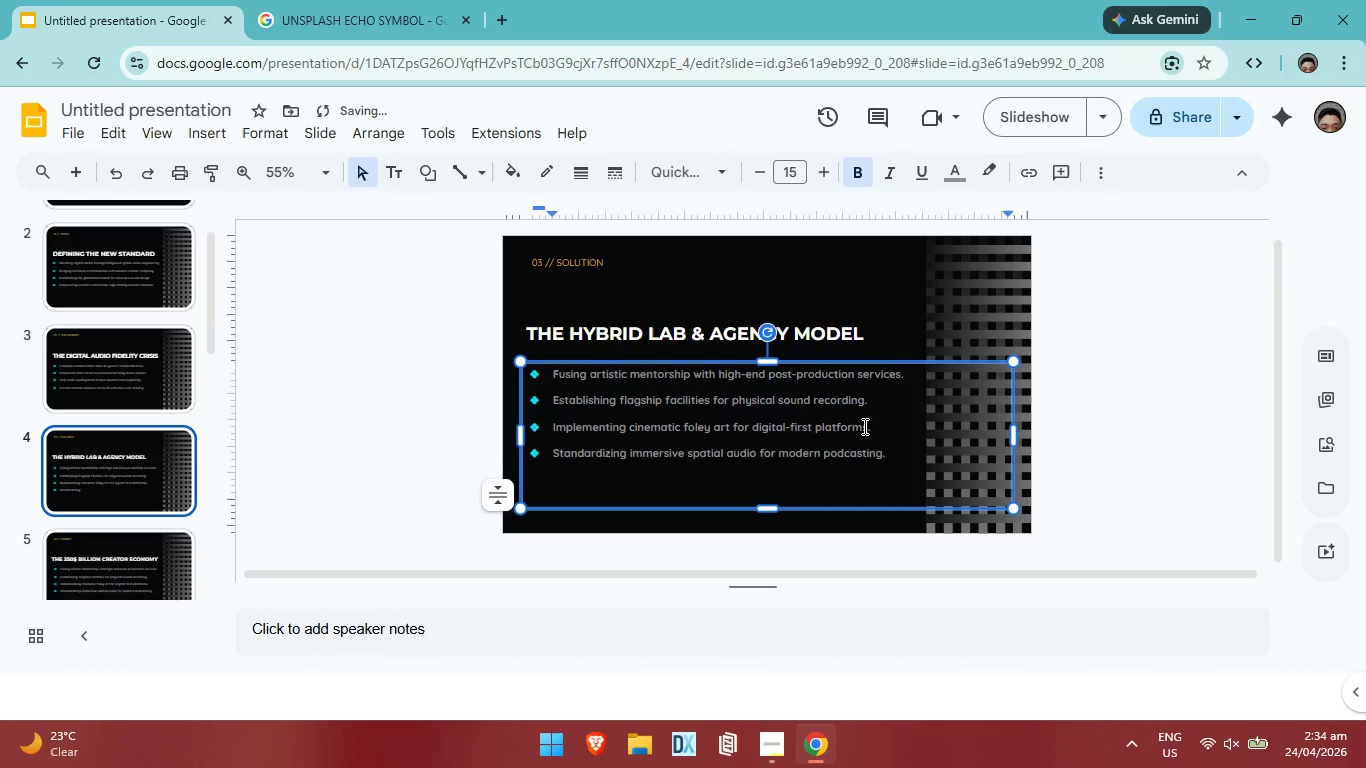 
key(Control+ControlLeft)
 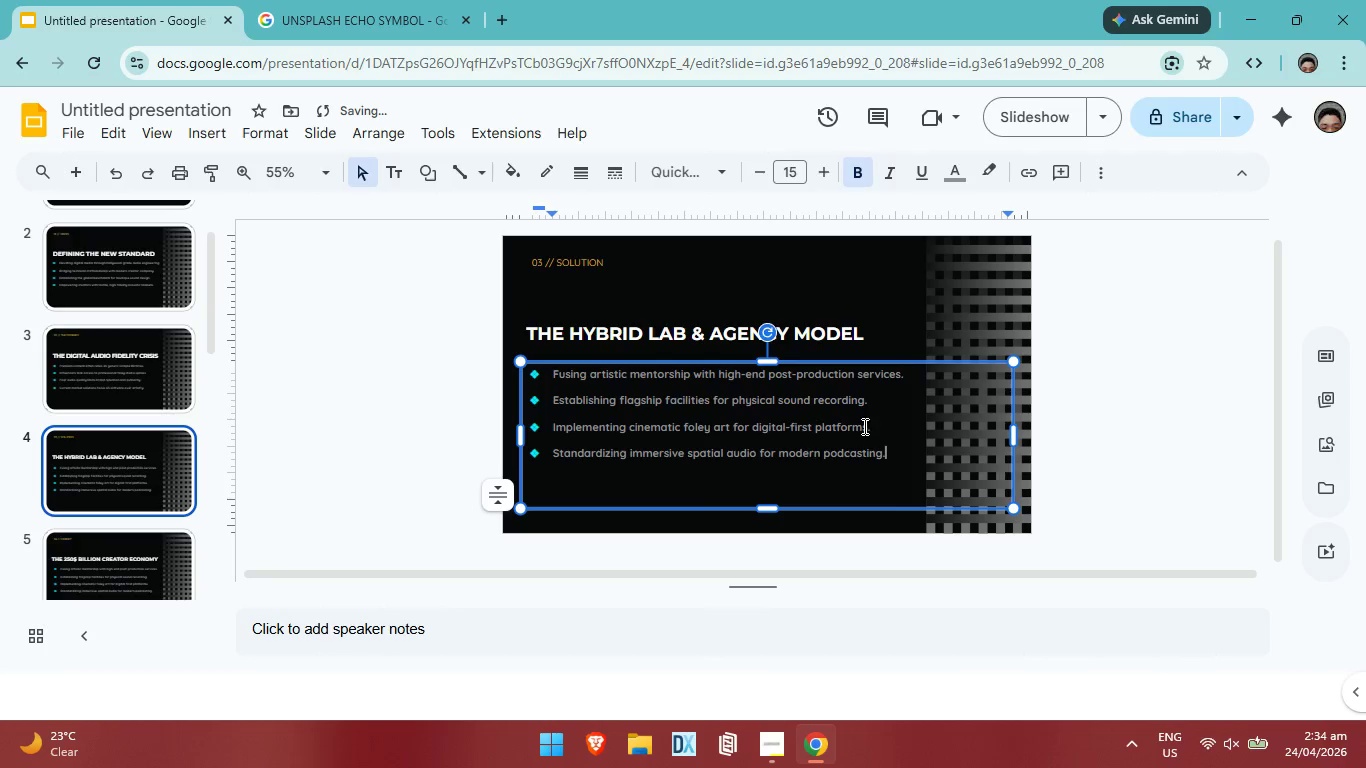 
key(Control+A)
 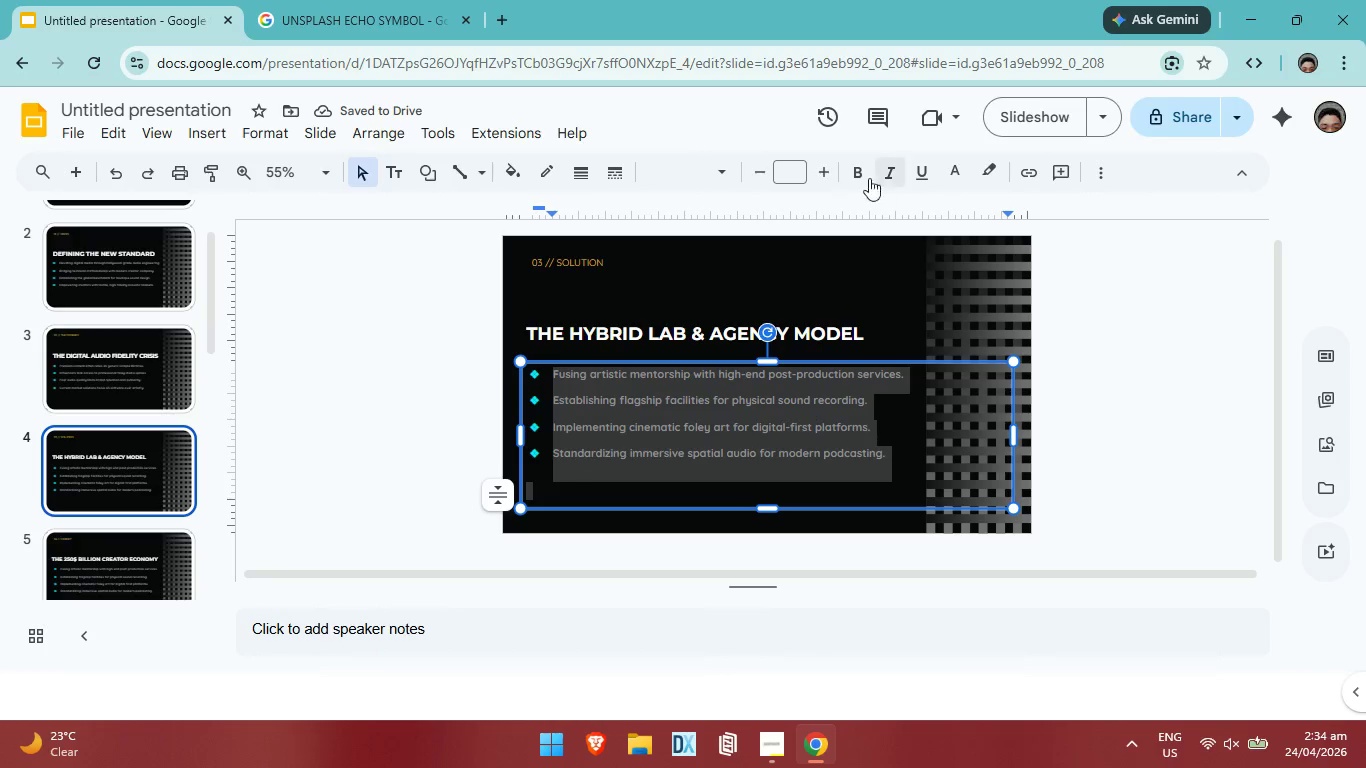 
left_click([830, 172])
 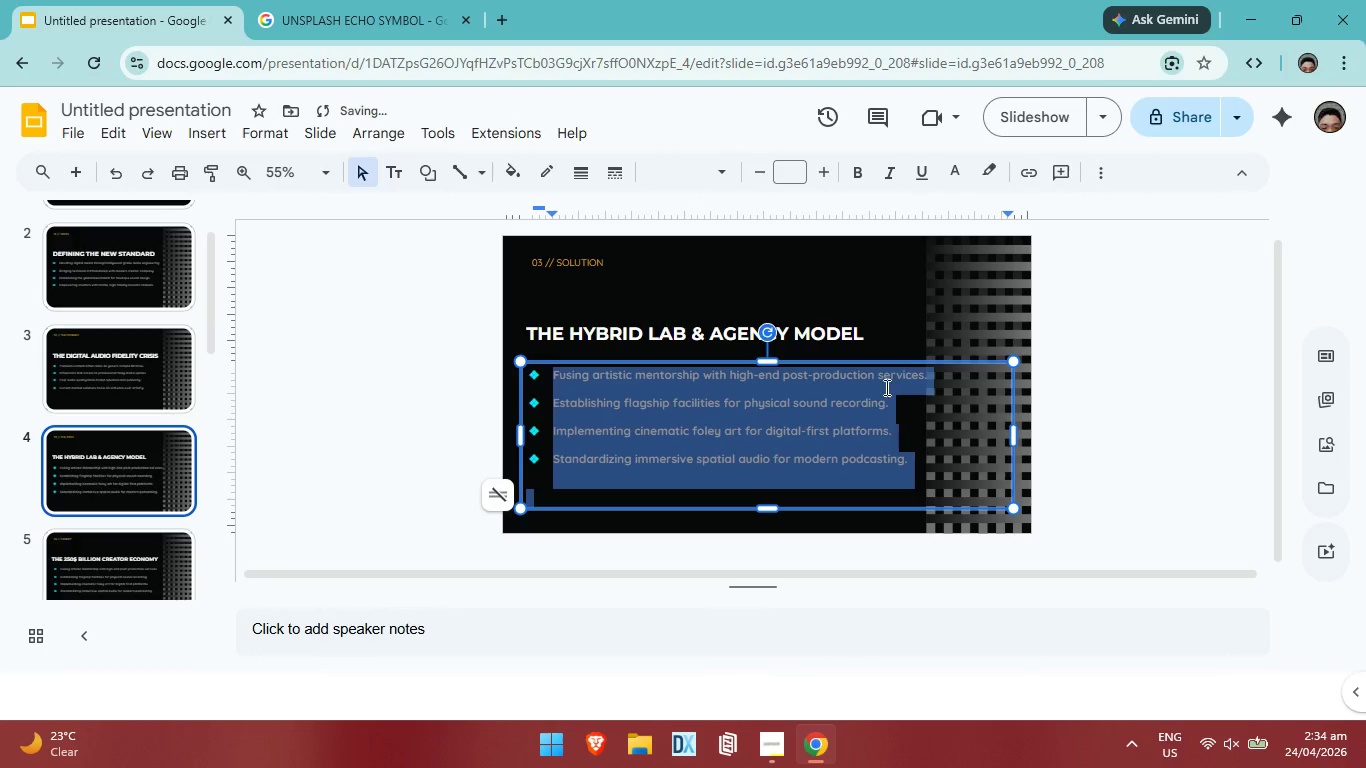 
left_click([1292, 427])
 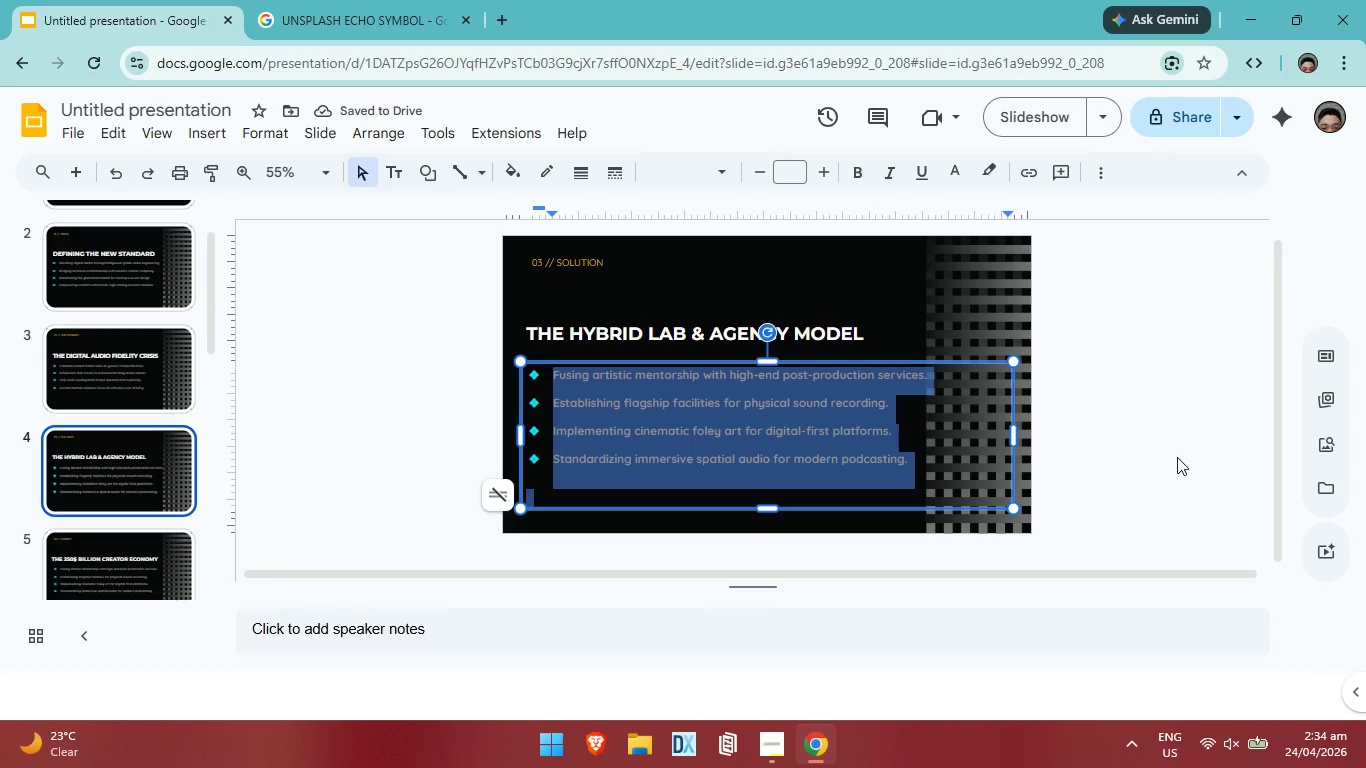 
left_click([1177, 457])
 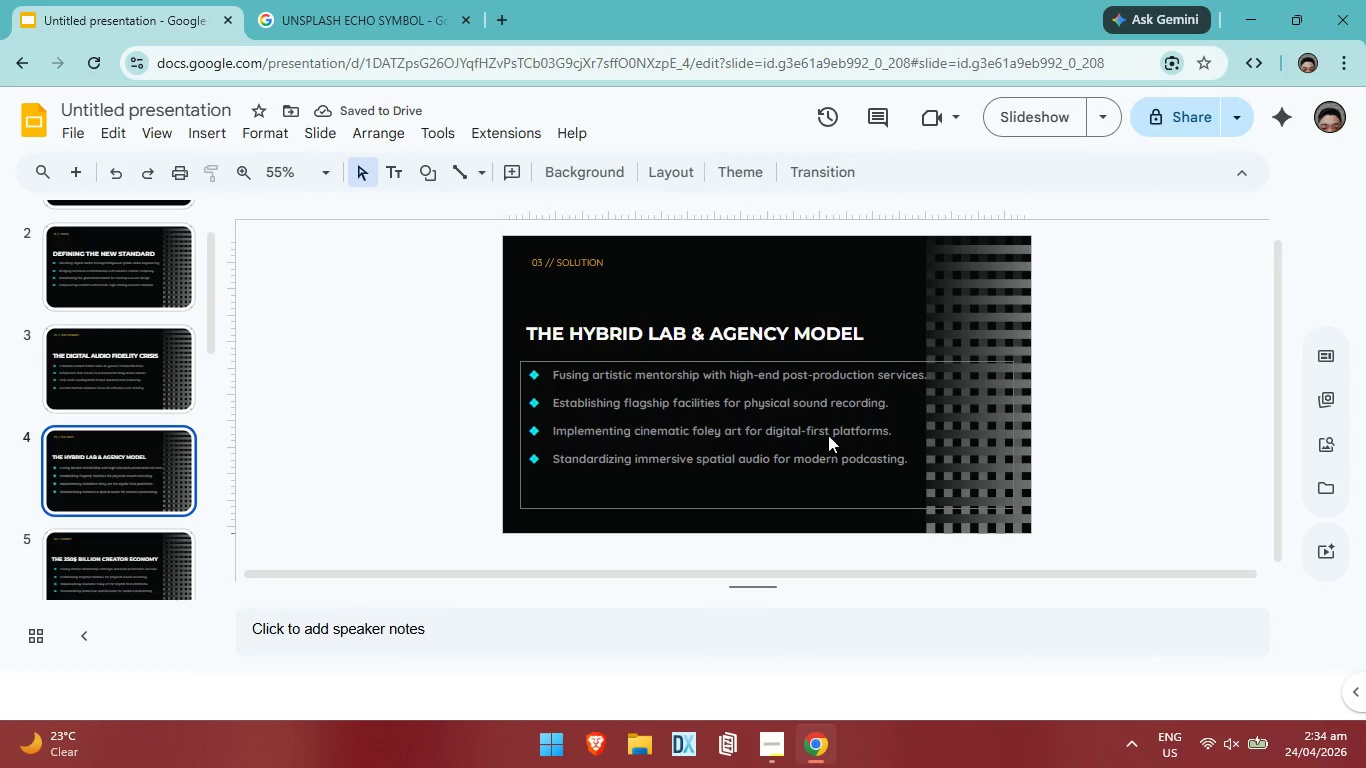 
left_click([824, 433])
 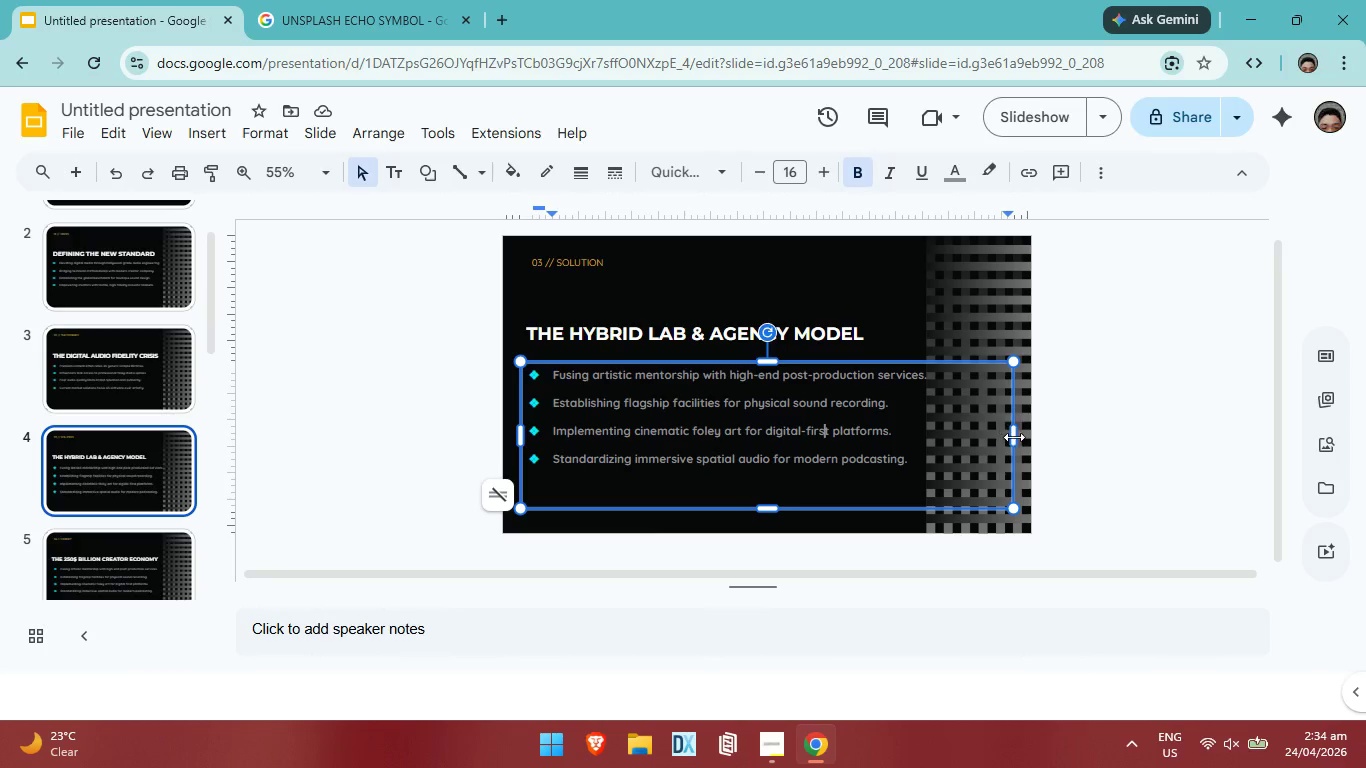 
left_click_drag(start_coordinate=[1014, 437], to_coordinate=[923, 440])
 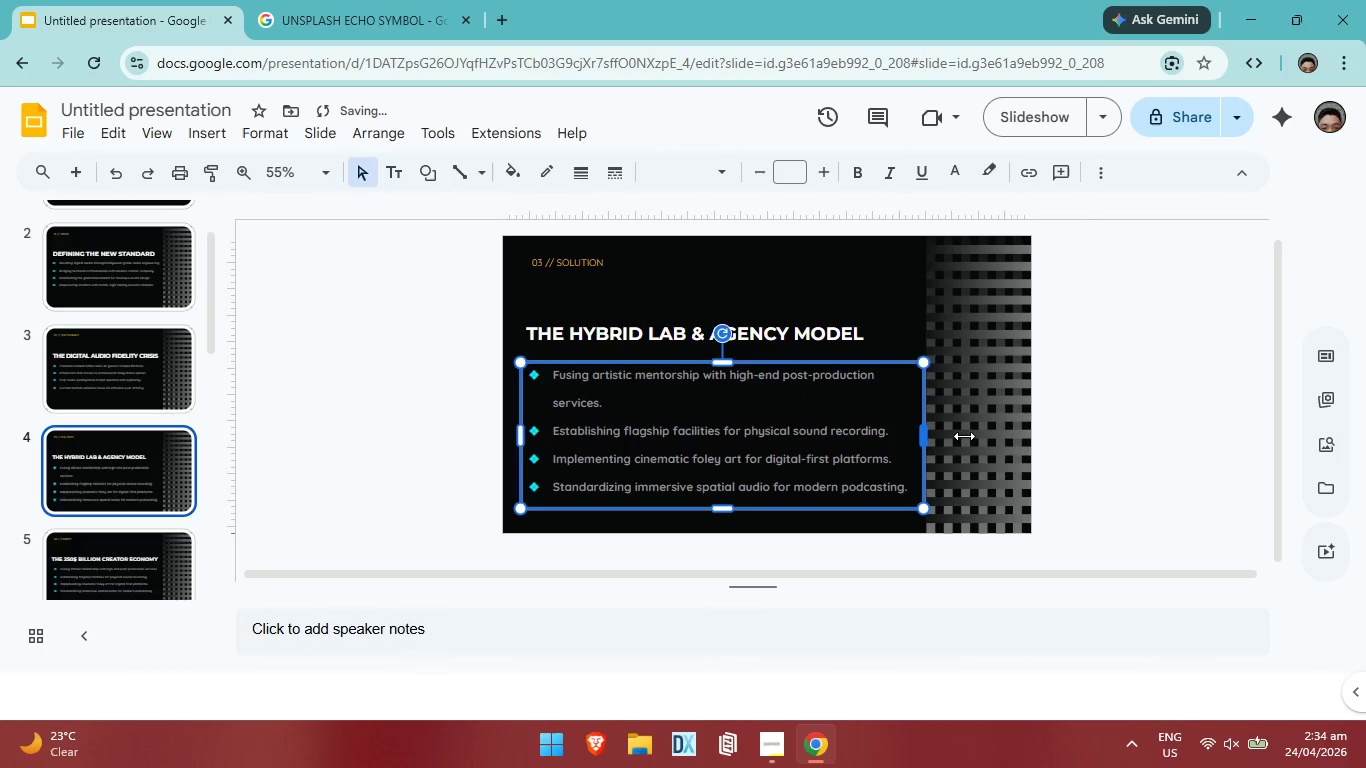 
left_click([917, 436])
 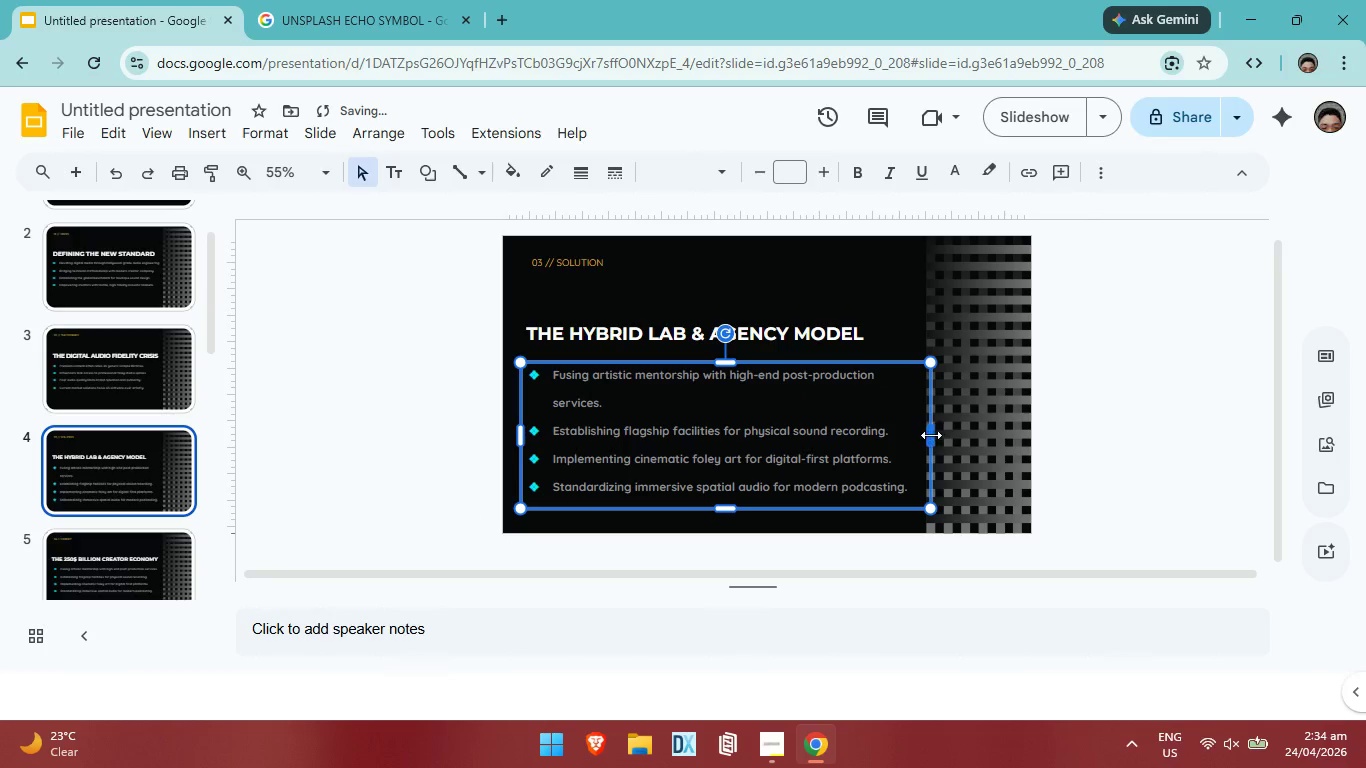 
left_click_drag(start_coordinate=[931, 435], to_coordinate=[965, 437])
 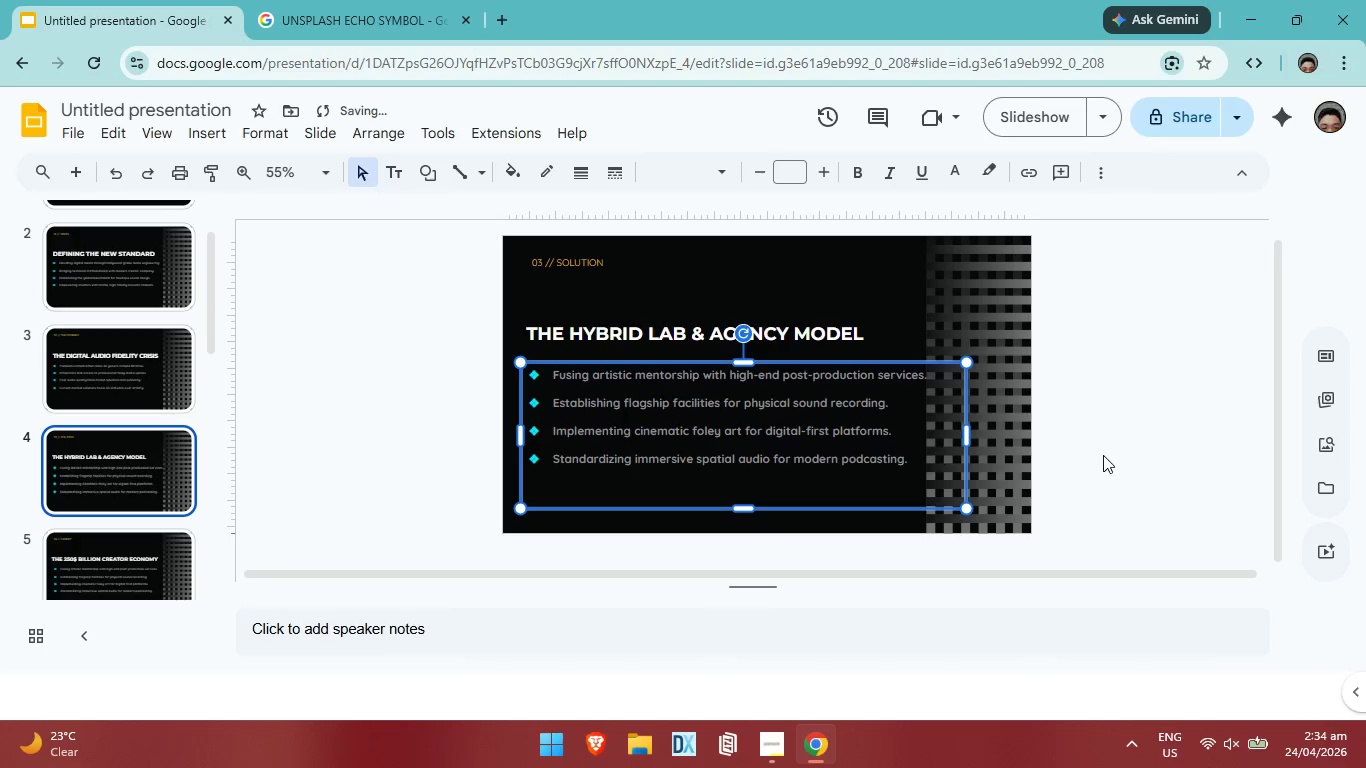 
double_click([749, 441])
 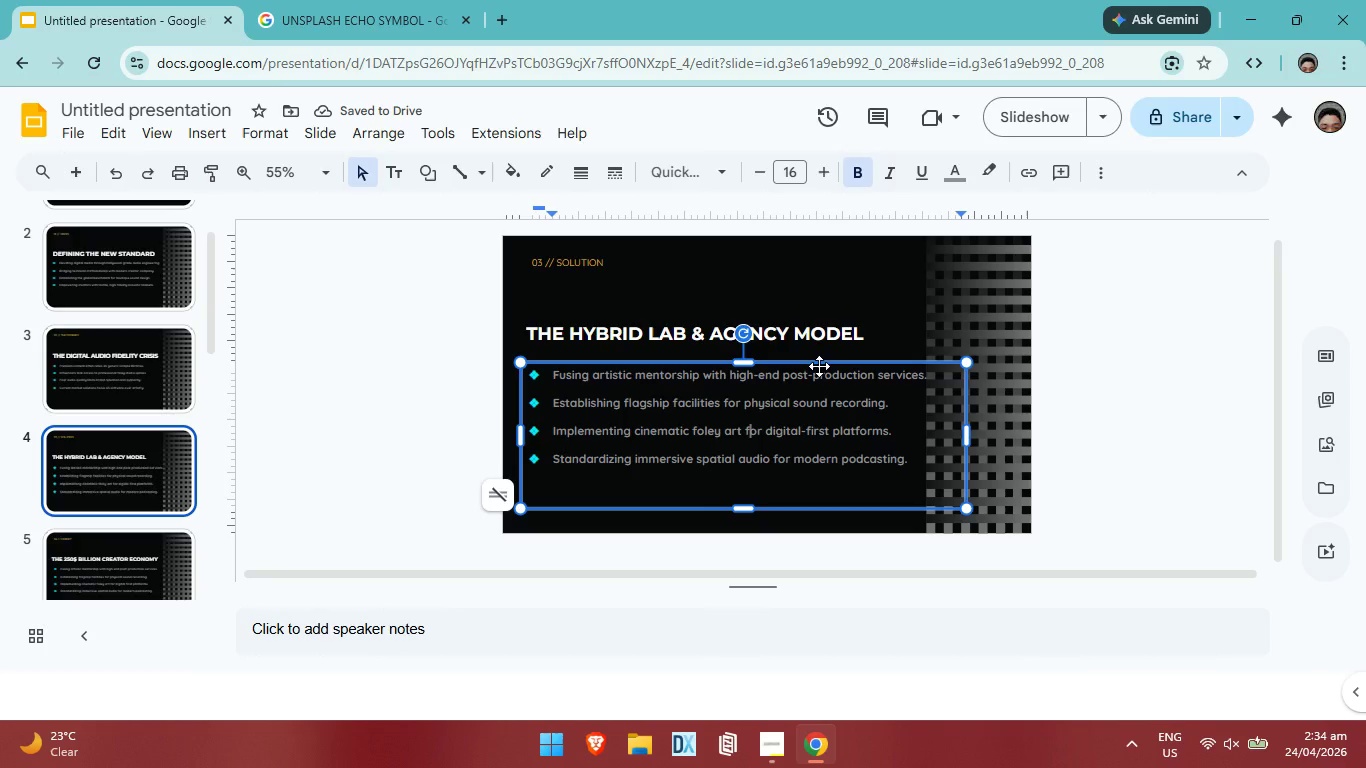 
left_click([819, 366])
 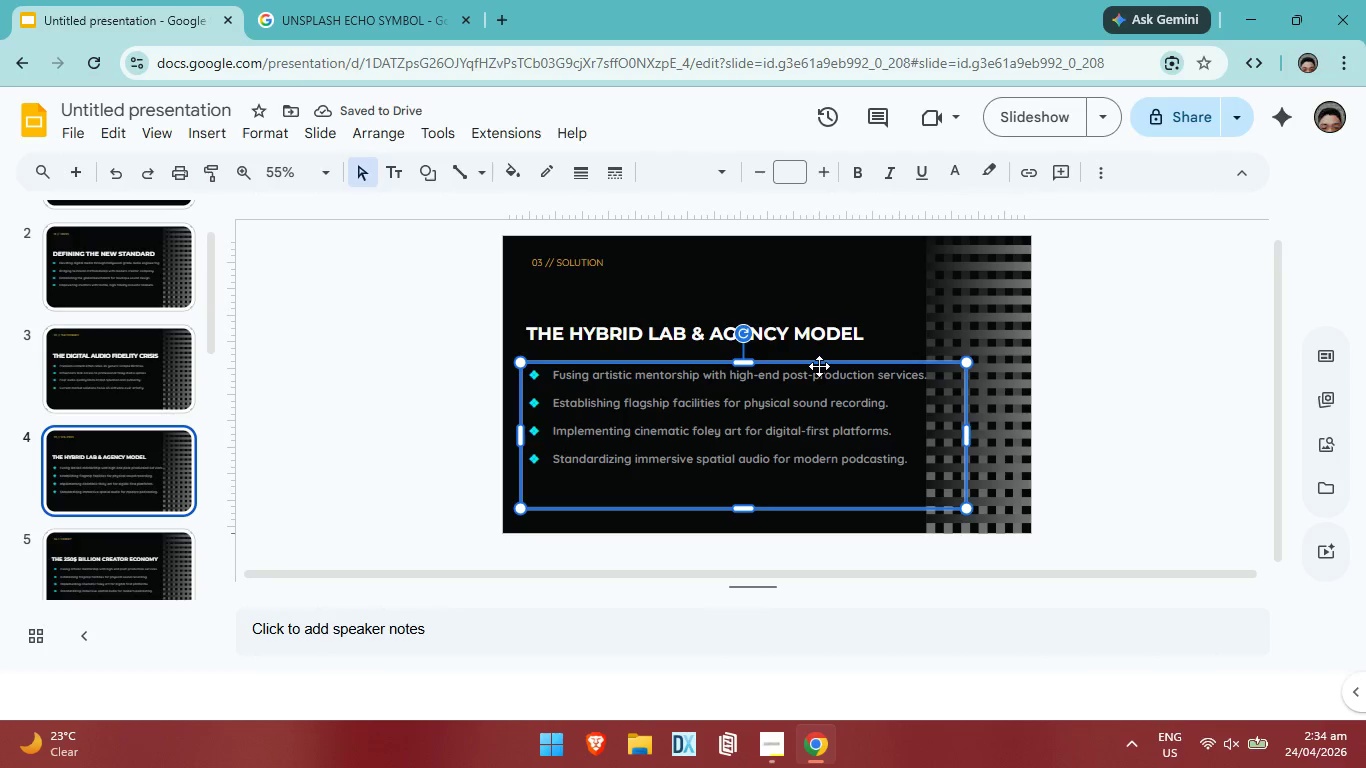 
key(ArrowLeft)
 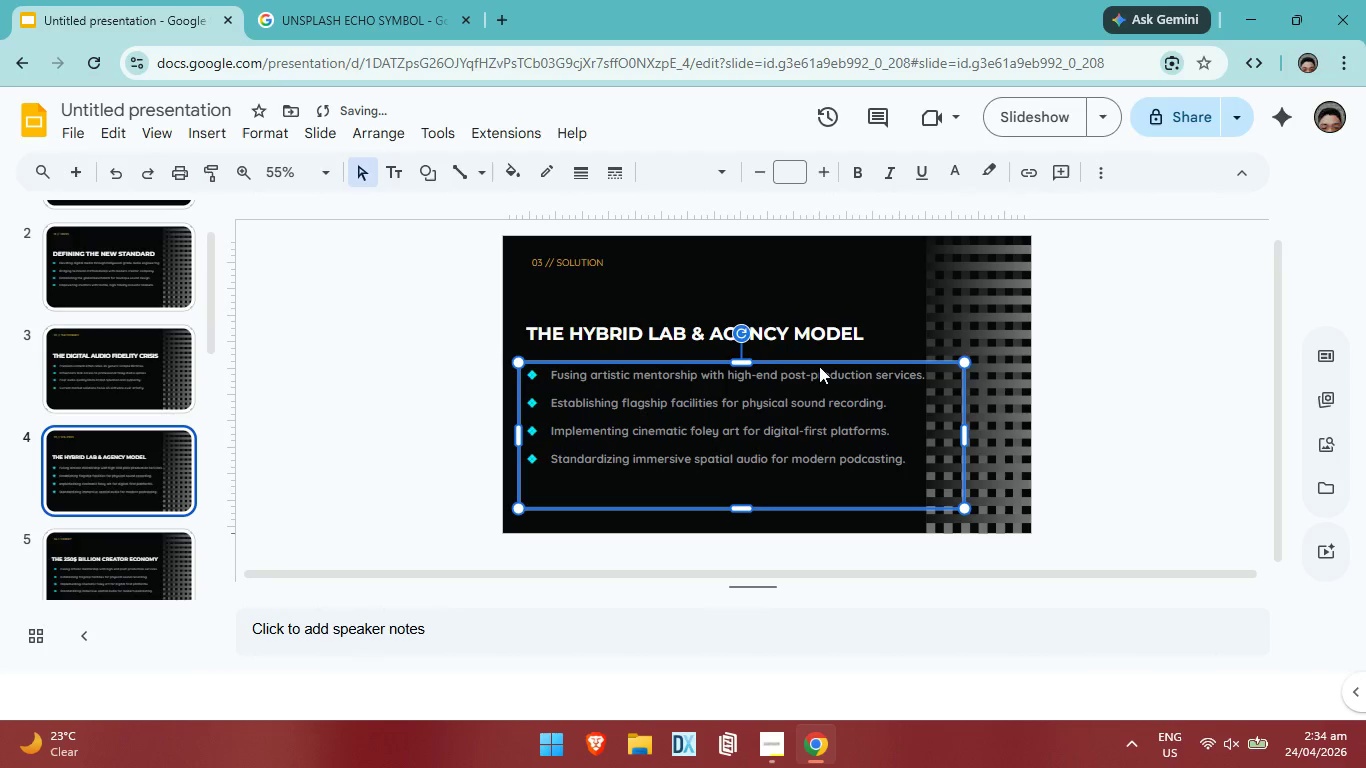 
key(ArrowLeft)
 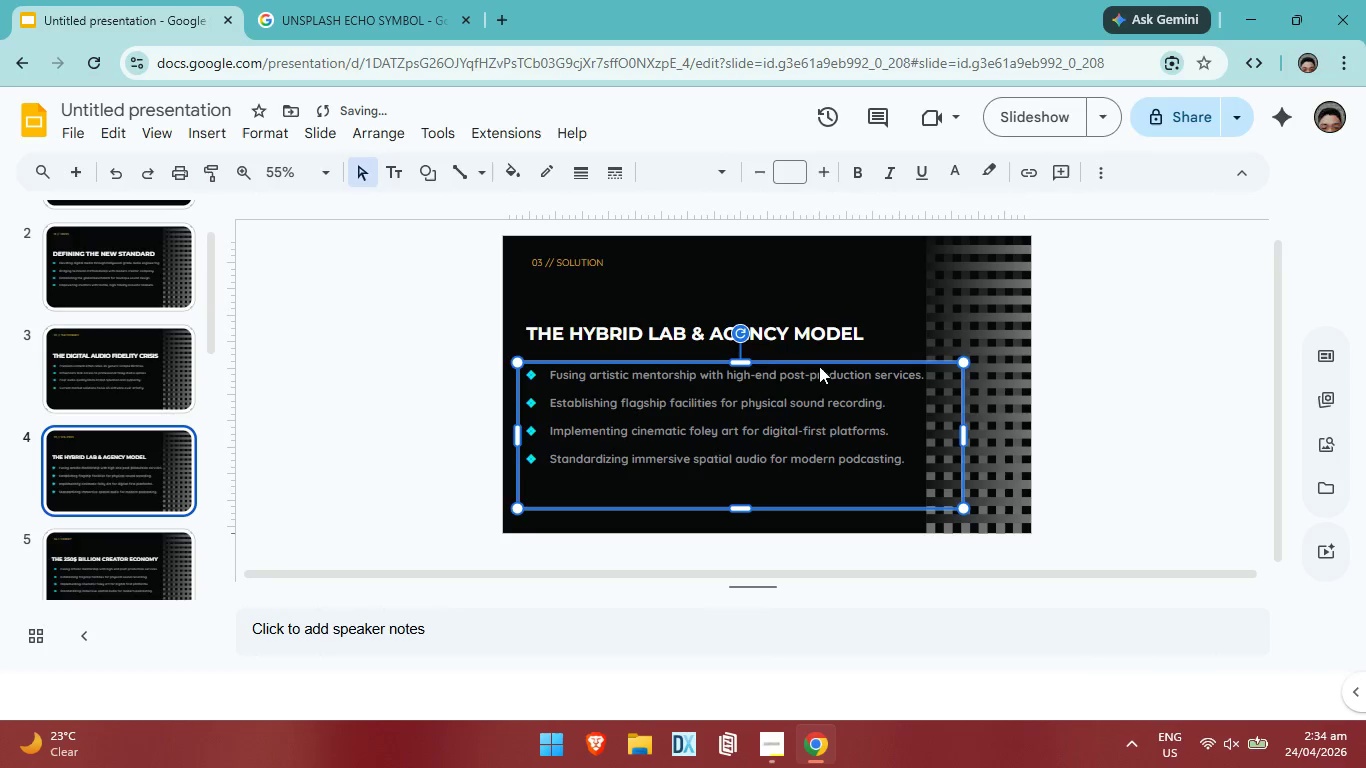 
key(ArrowLeft)
 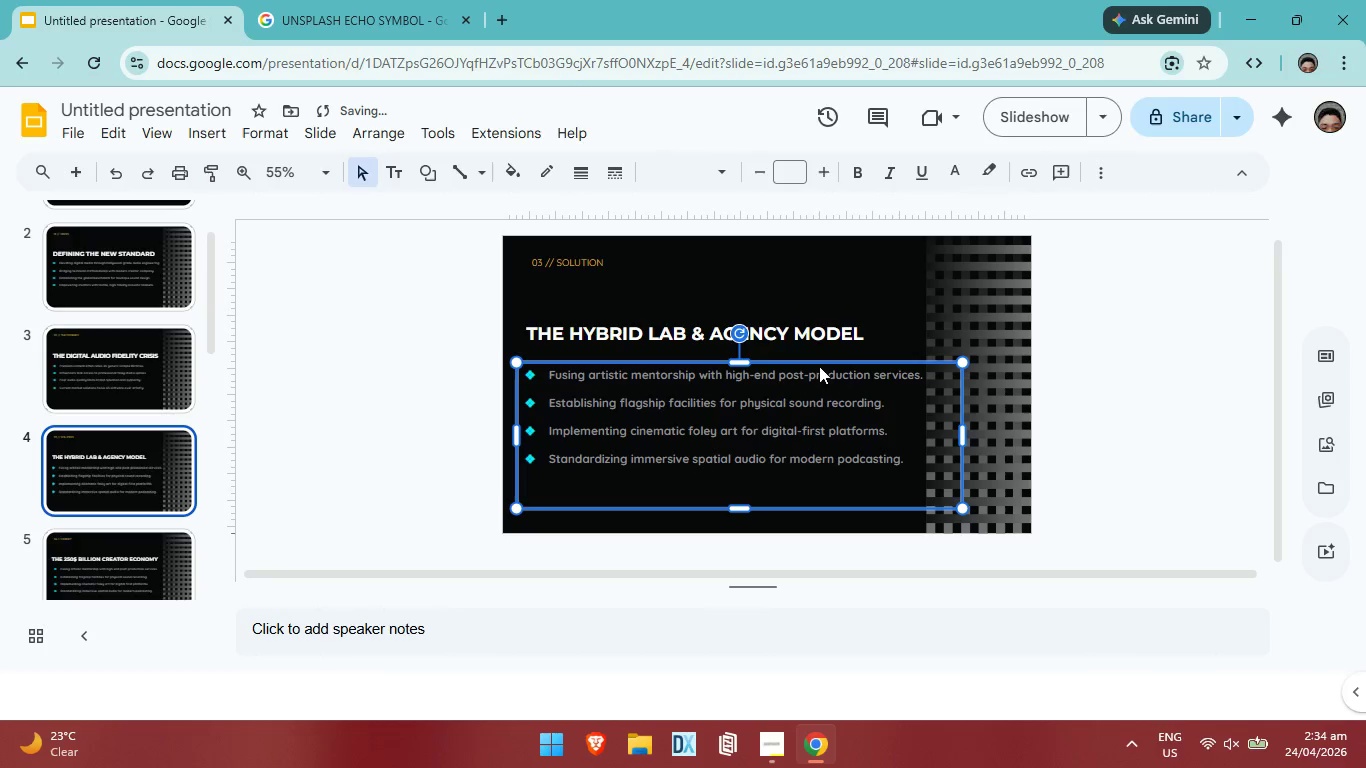 
key(ArrowLeft)
 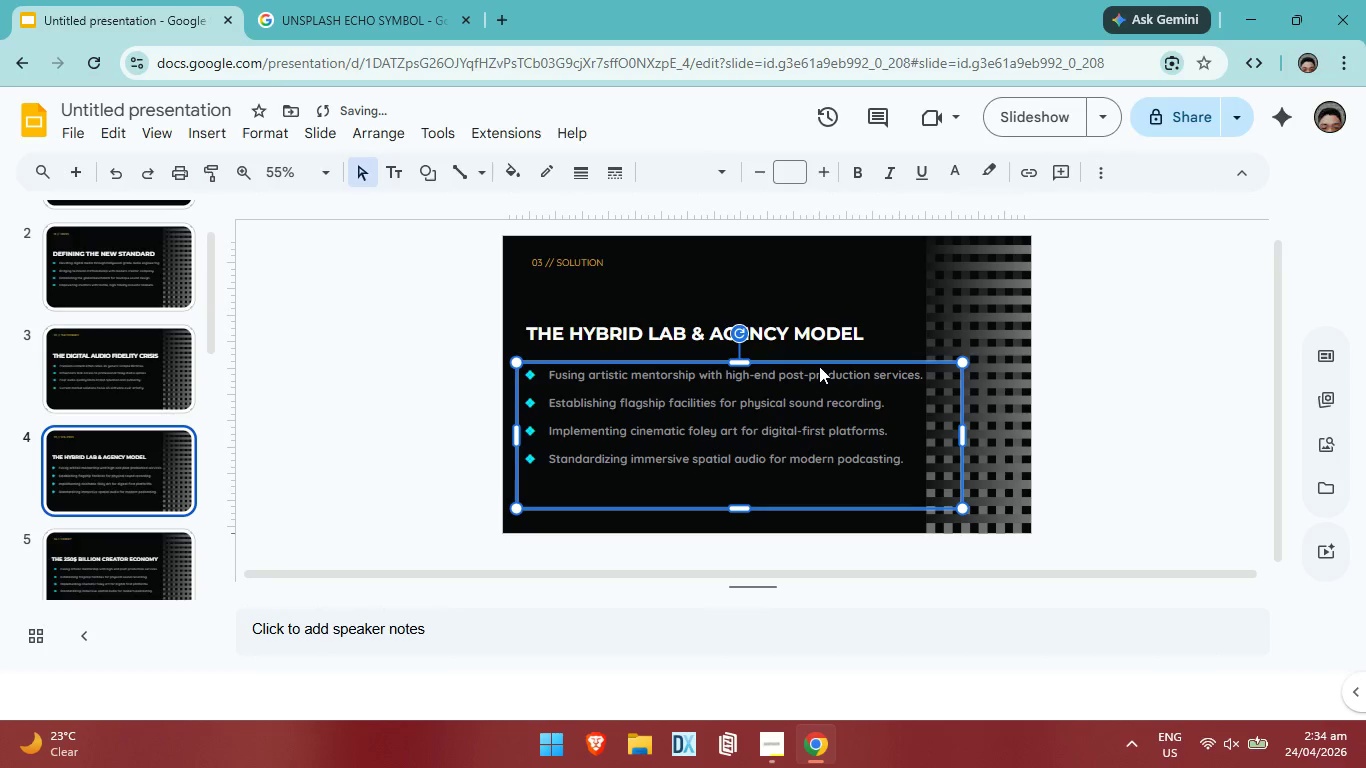 
key(ArrowLeft)
 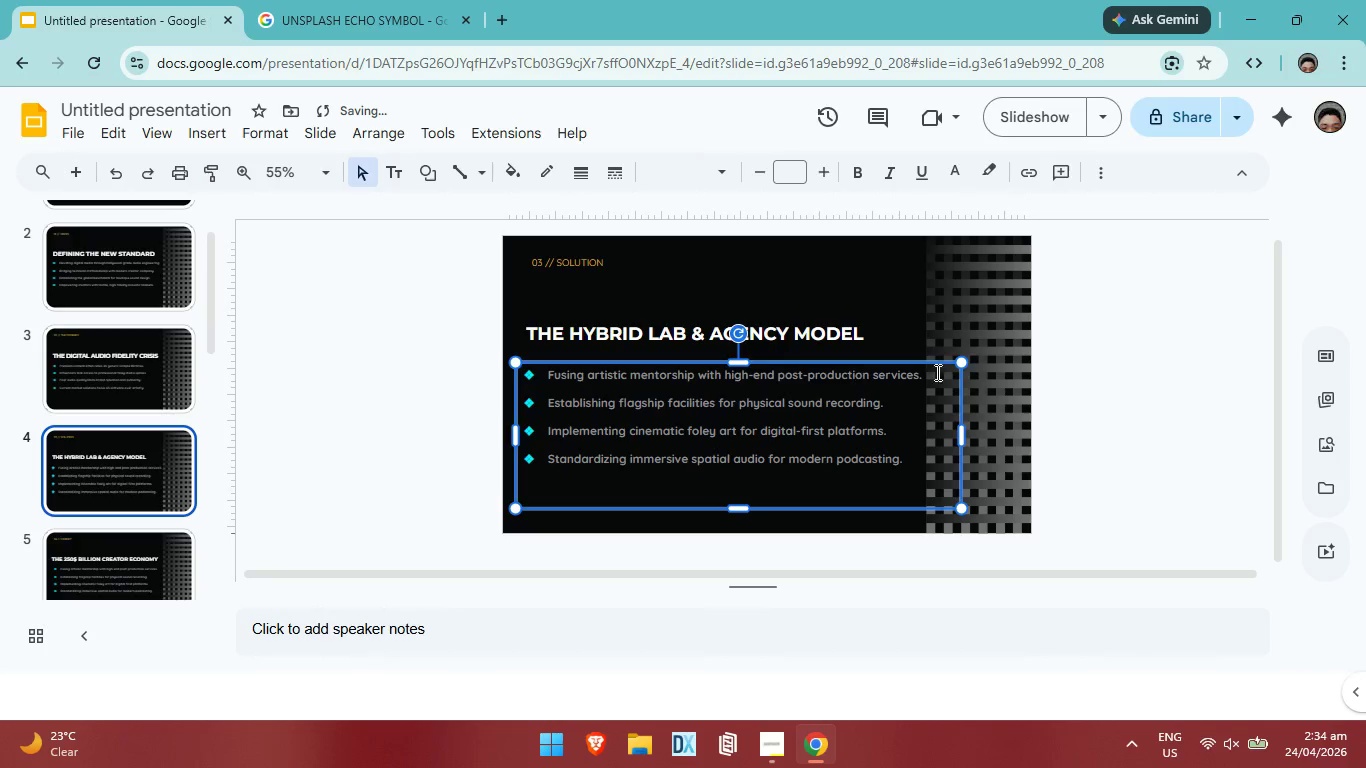 
key(ArrowLeft)
 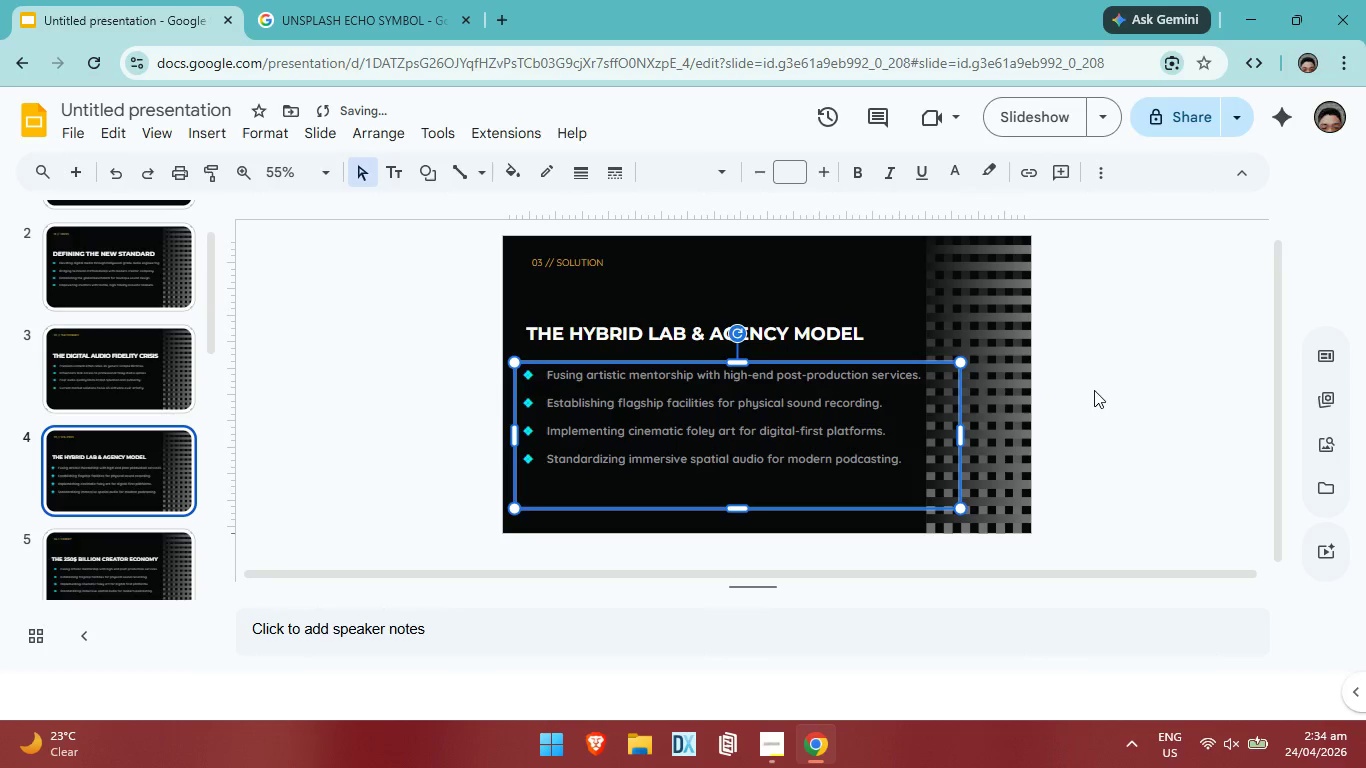 
left_click([1094, 390])
 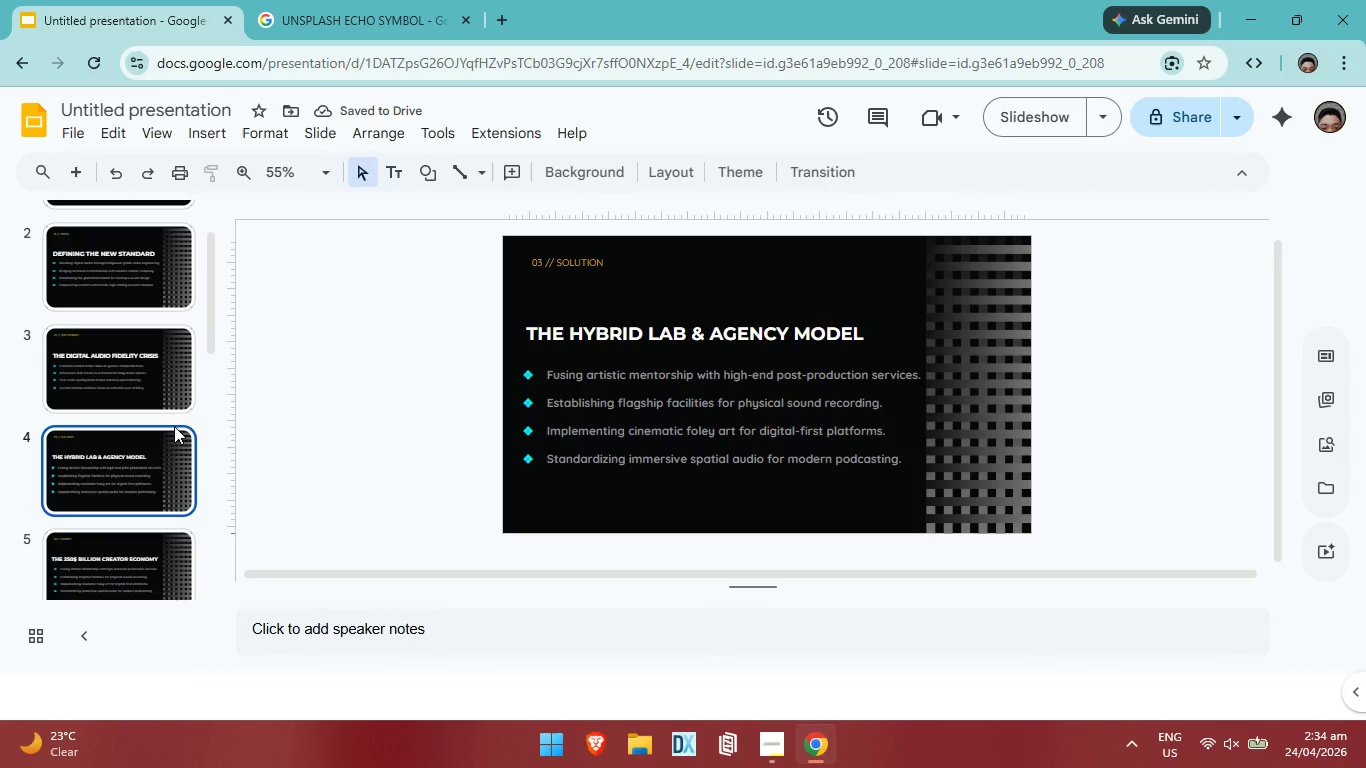 
left_click([141, 357])
 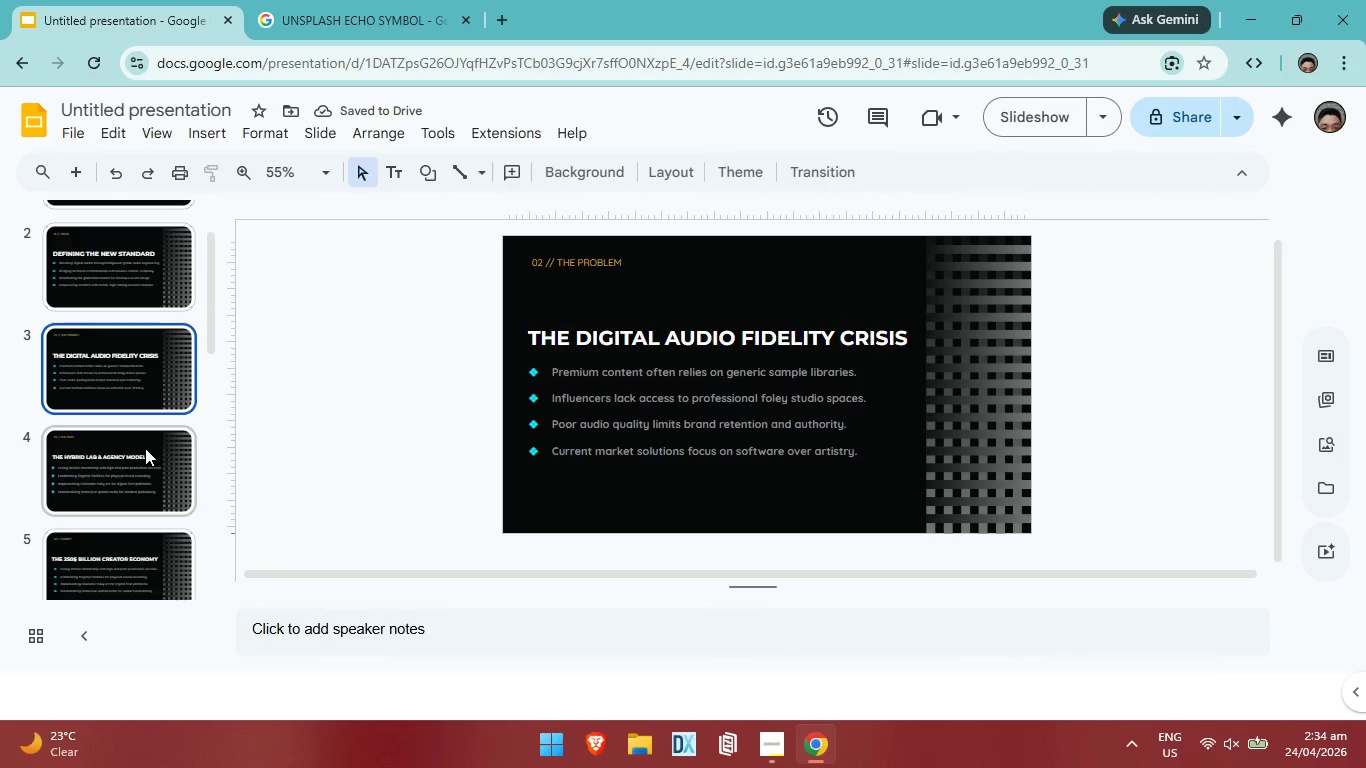 
left_click([145, 448])
 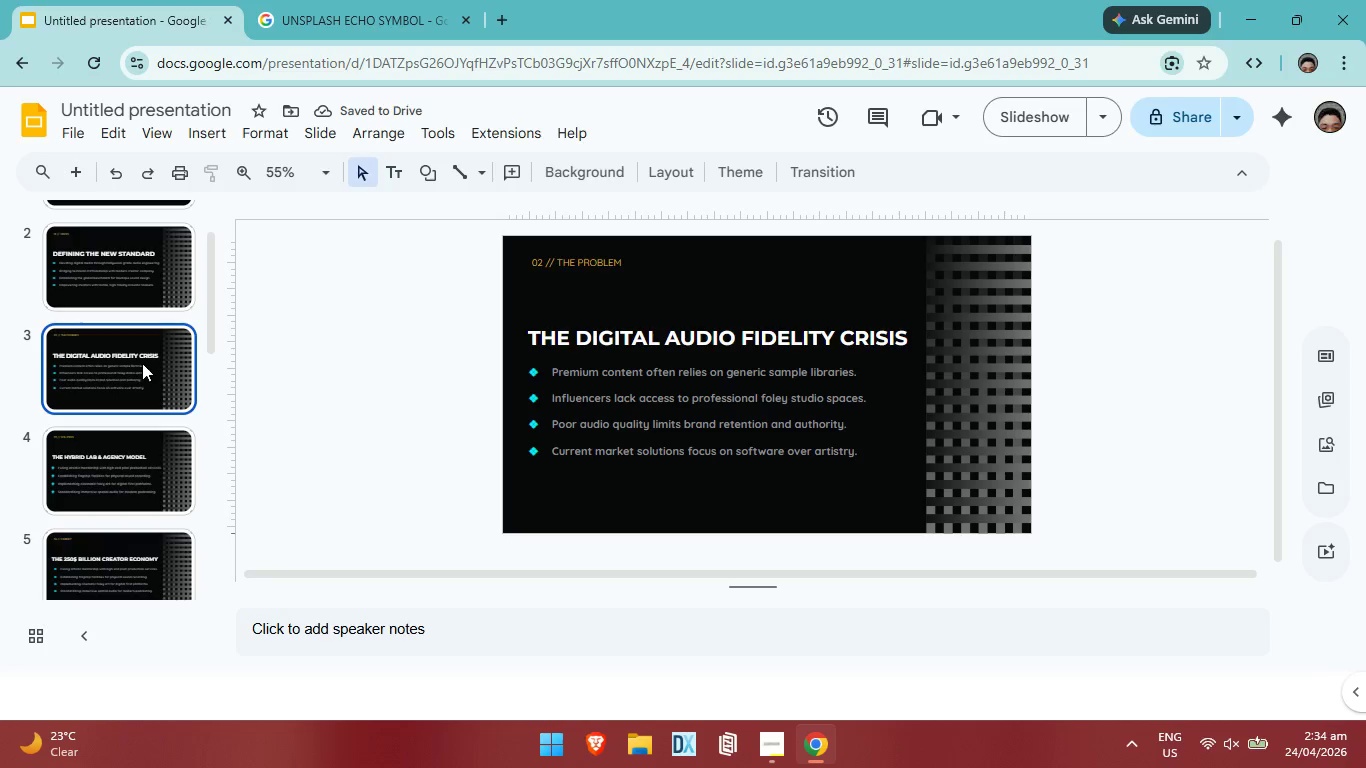 
double_click([156, 461])
 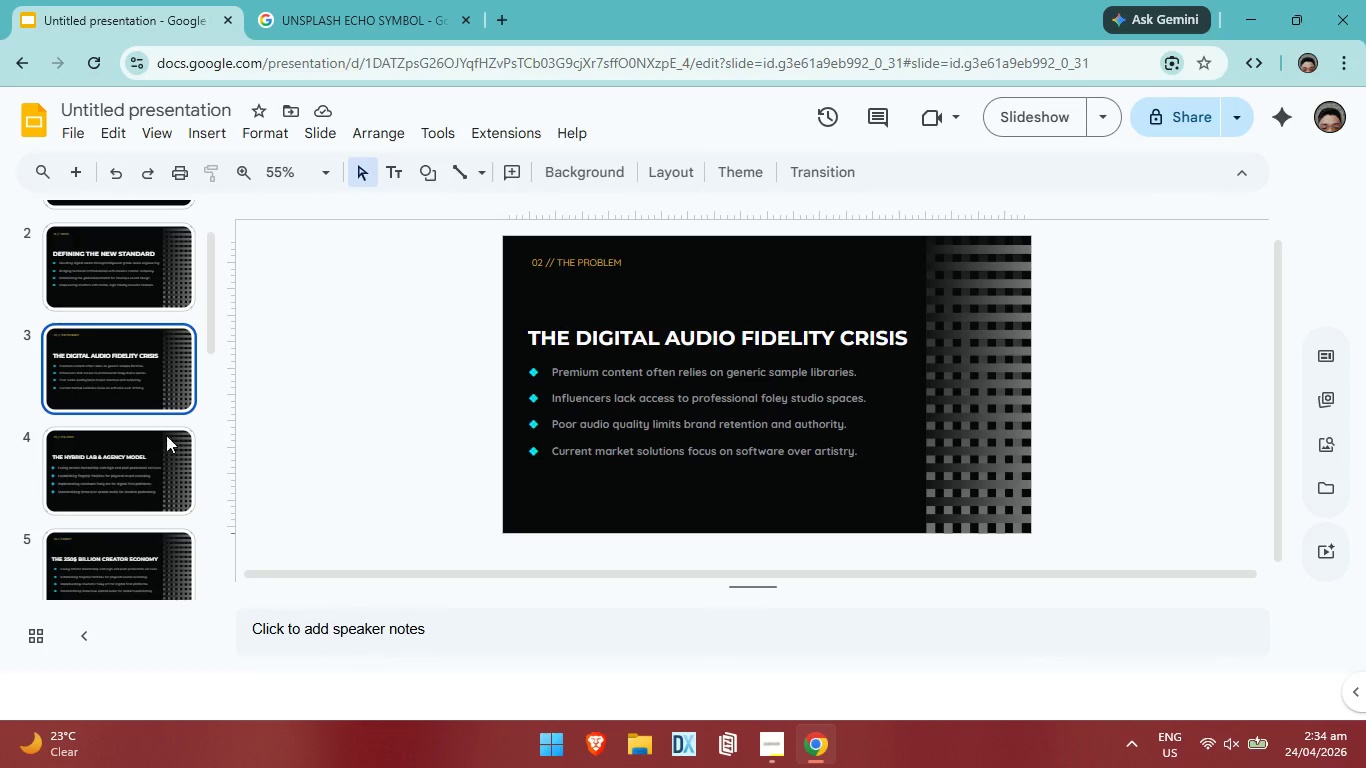 
double_click([169, 451])
 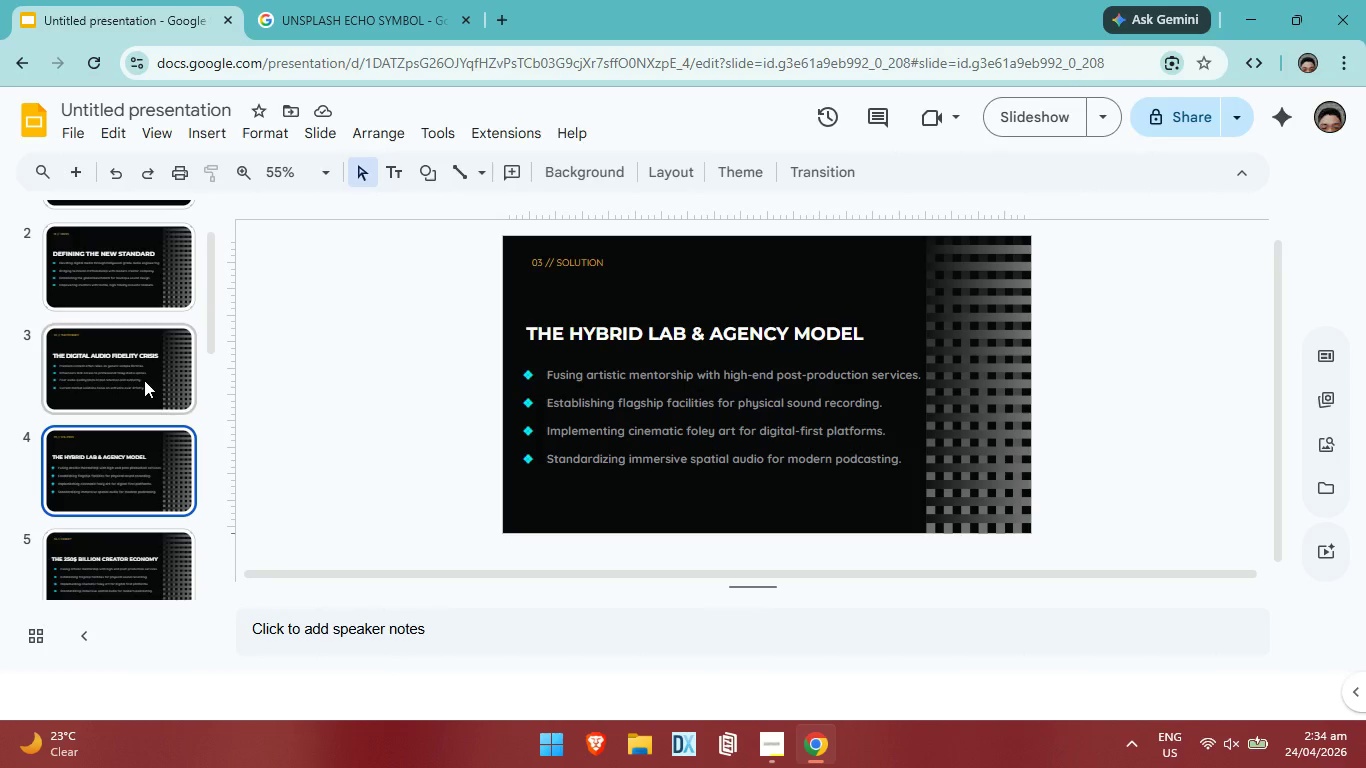 
left_click([144, 380])
 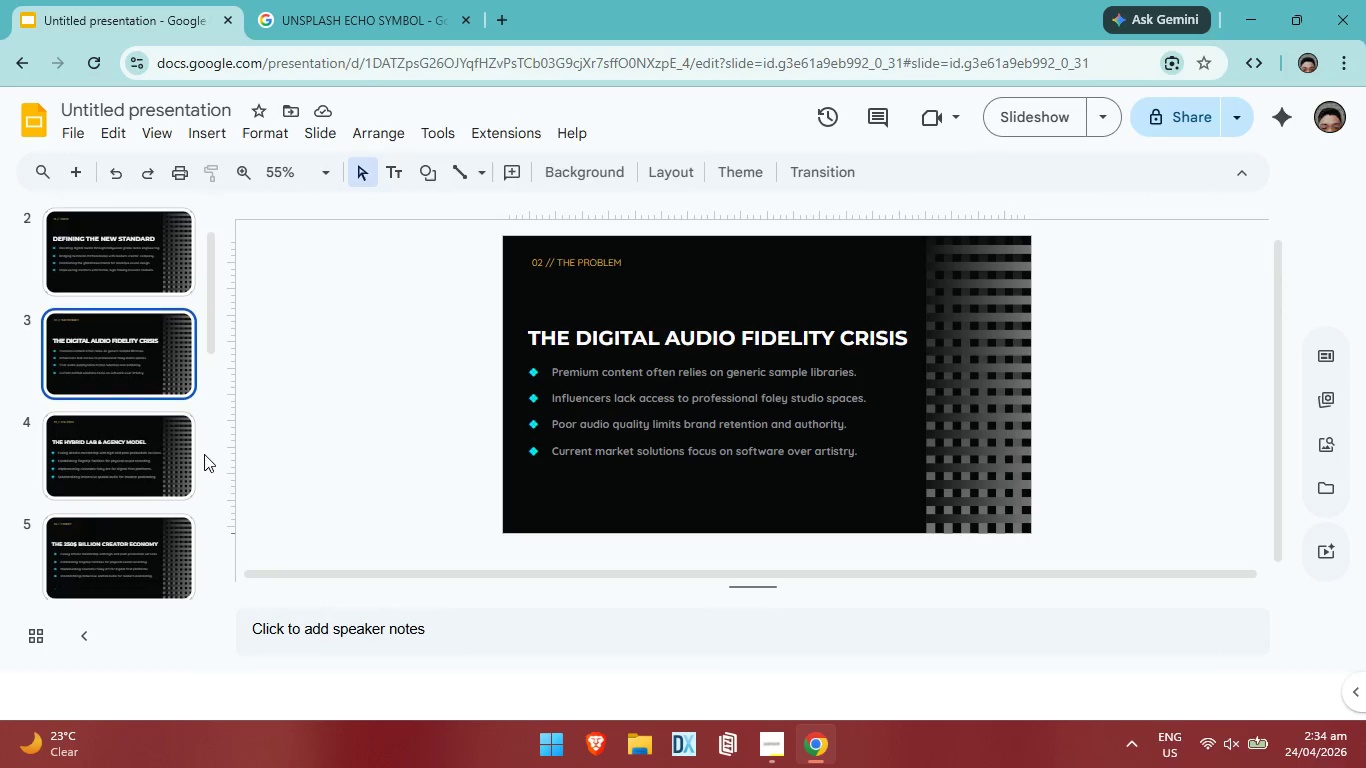 
left_click([204, 454])
 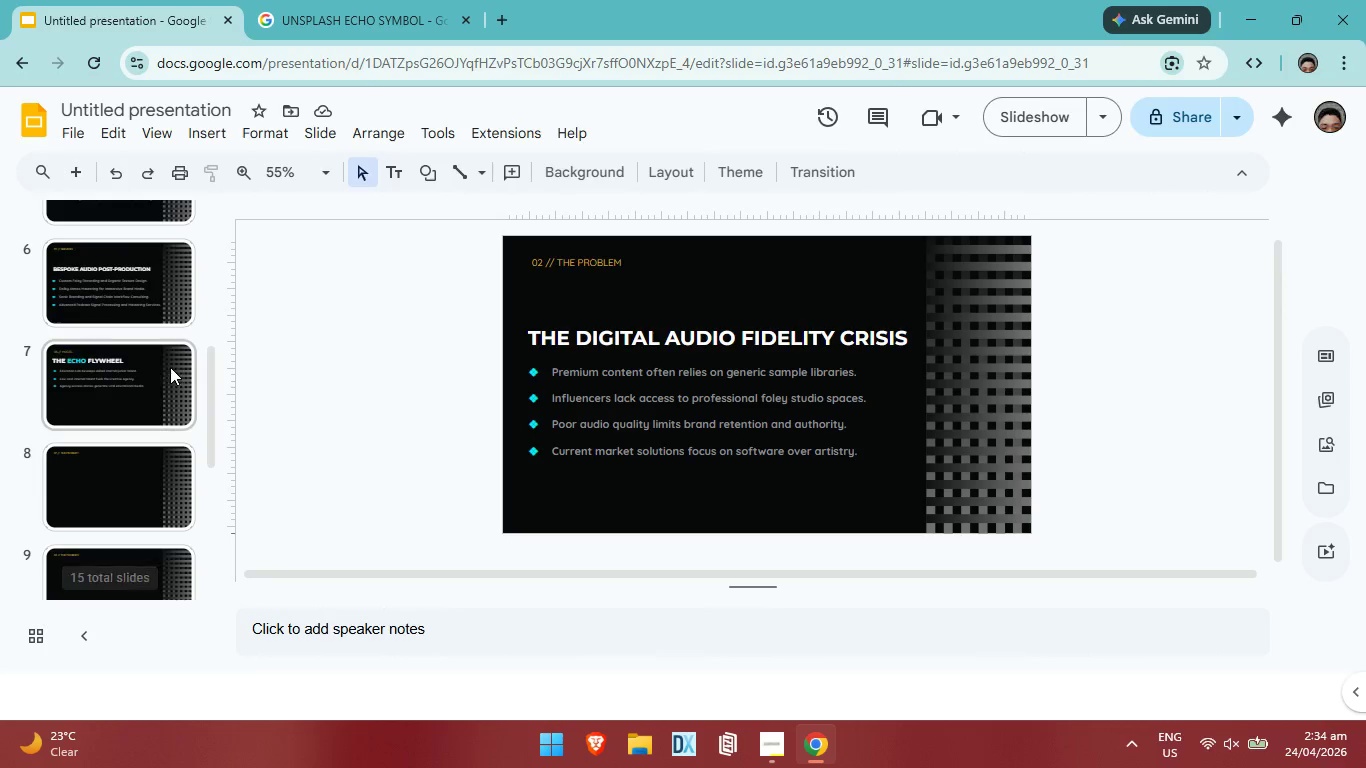 
left_click([149, 376])
 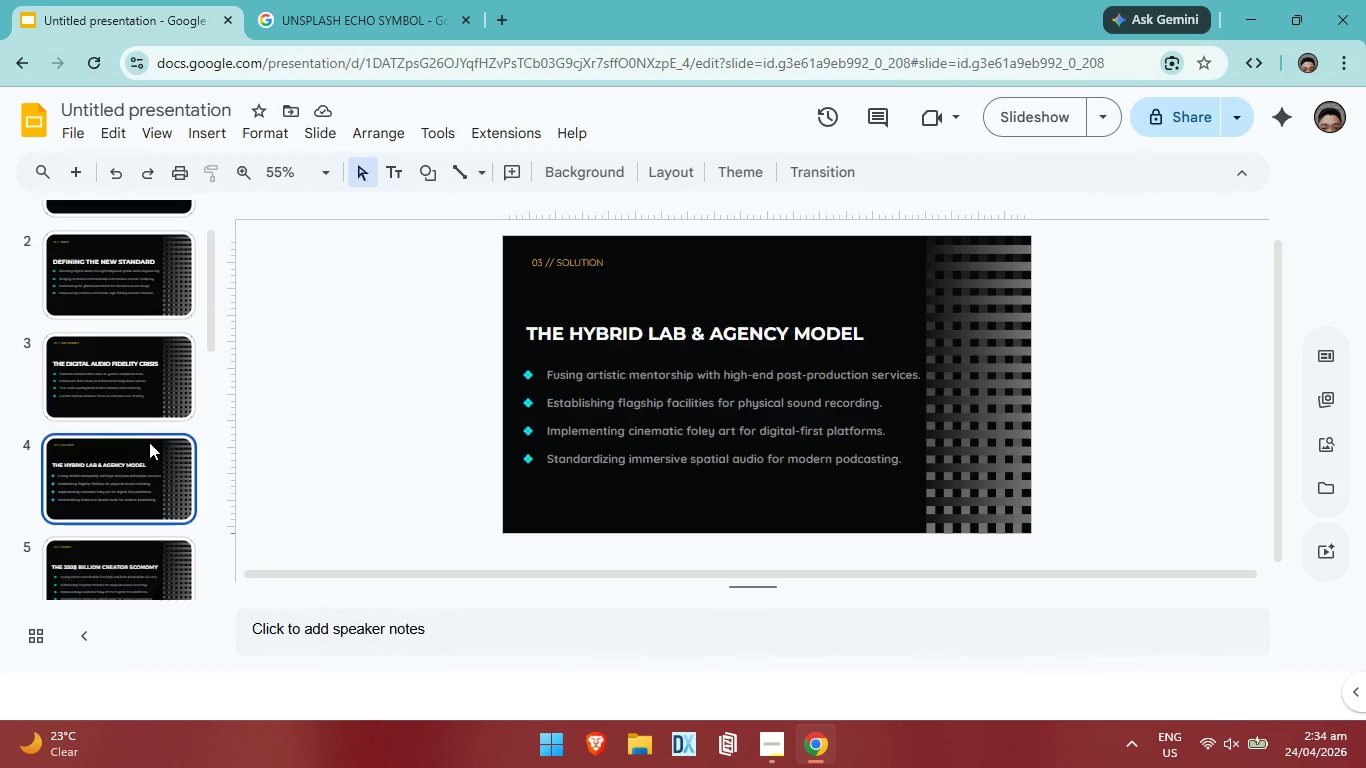 
scroll: coordinate [169, 363], scroll_direction: up, amount: 3.0
 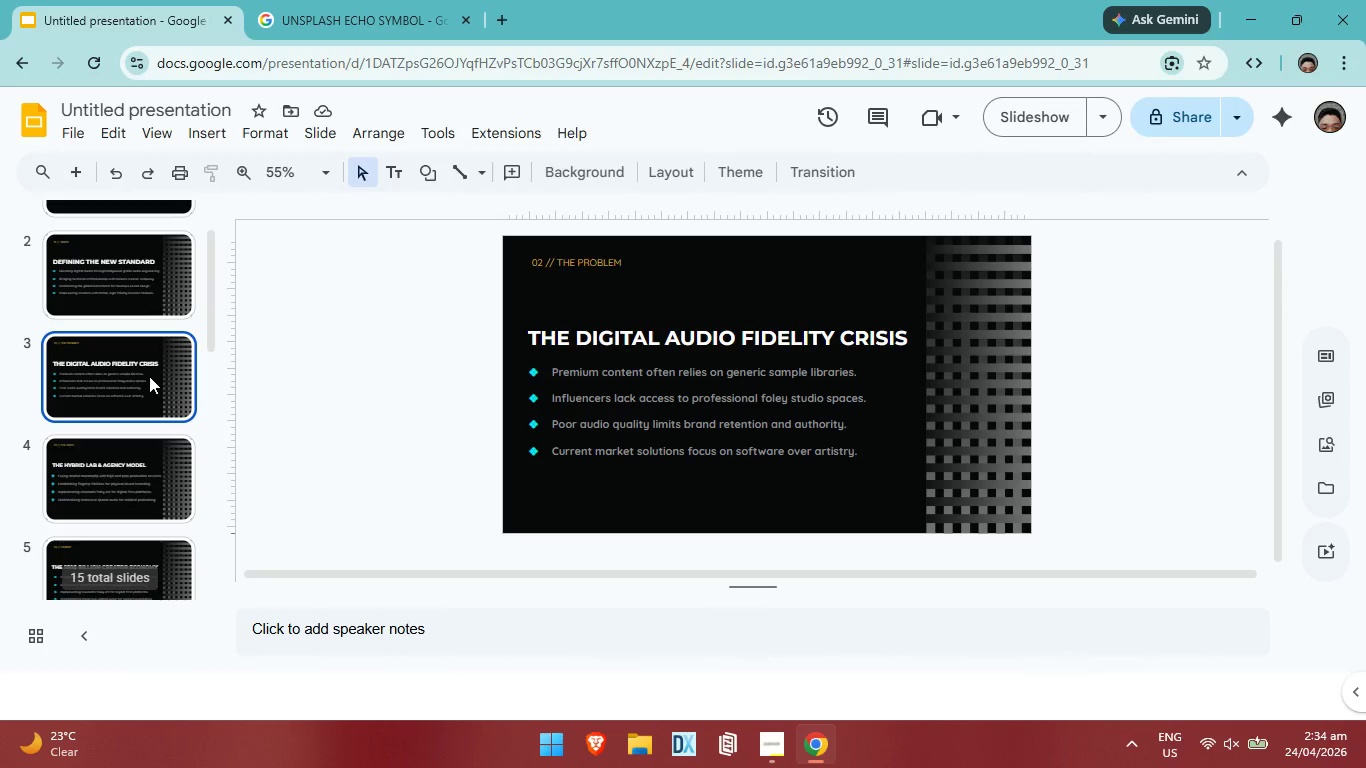 
double_click([149, 442])
 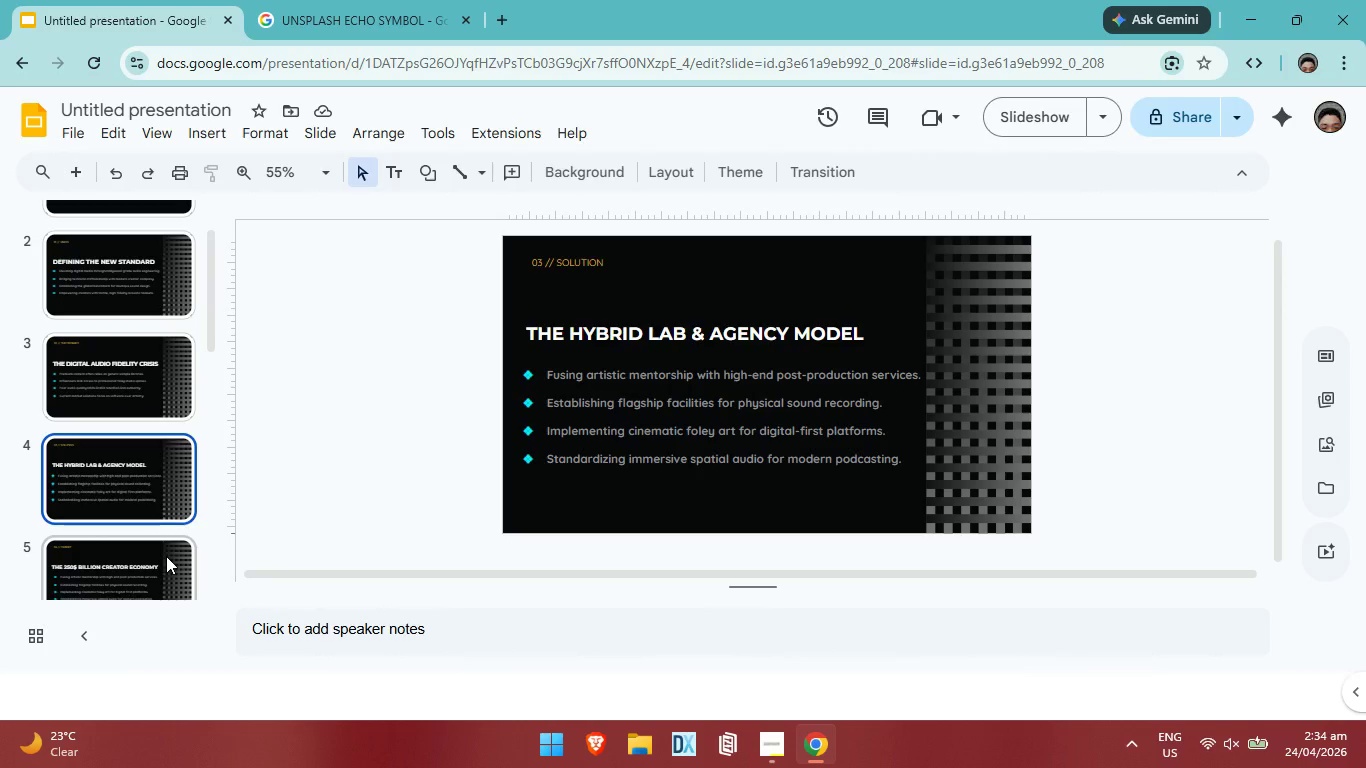 
left_click([166, 556])
 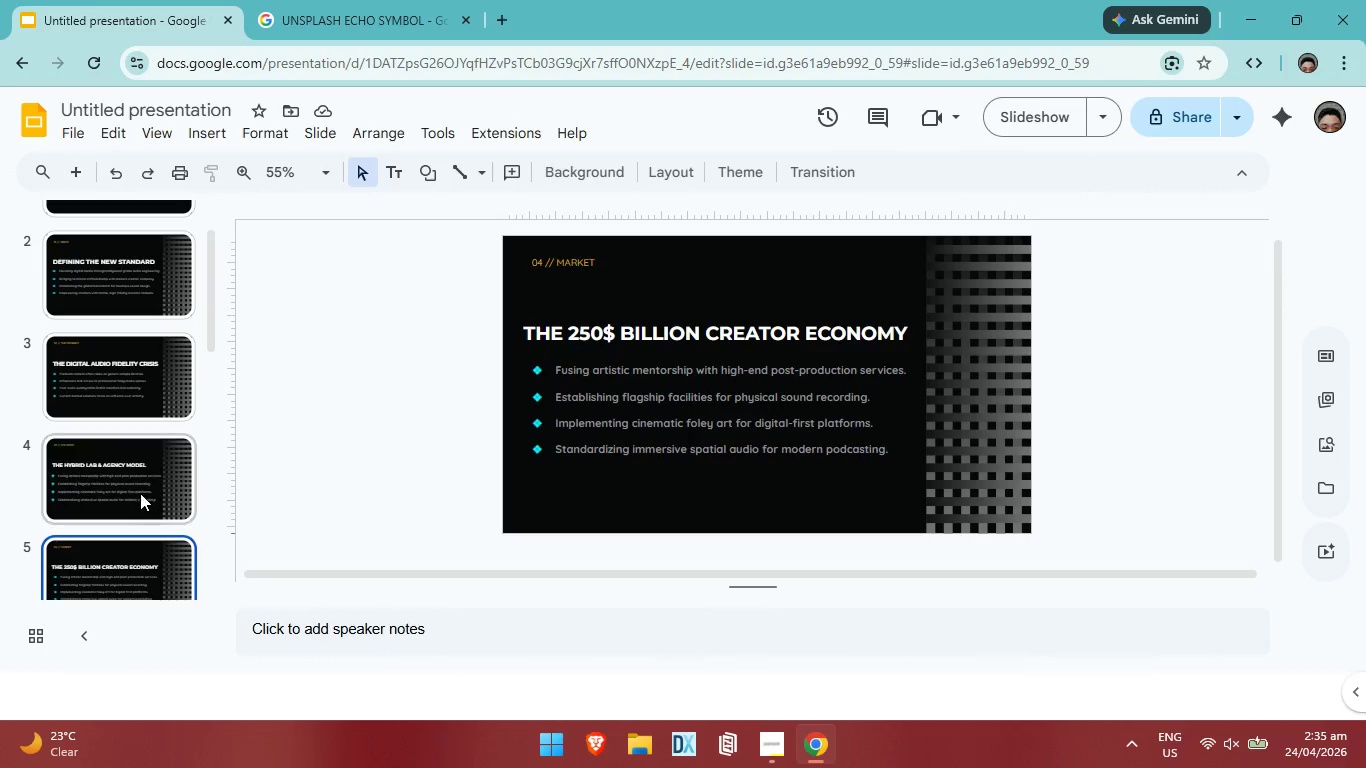 
scroll: coordinate [140, 493], scroll_direction: none, amount: 0.0
 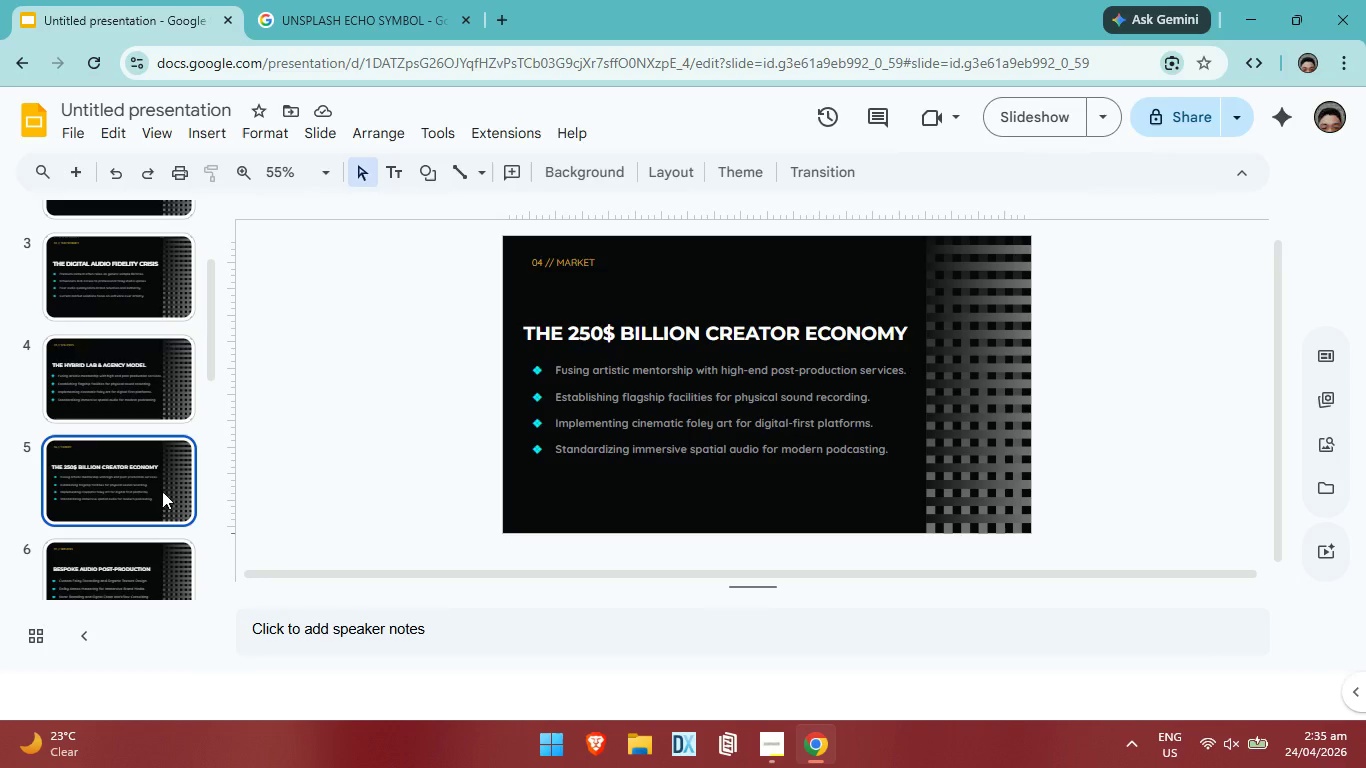 
wait(8.37)
 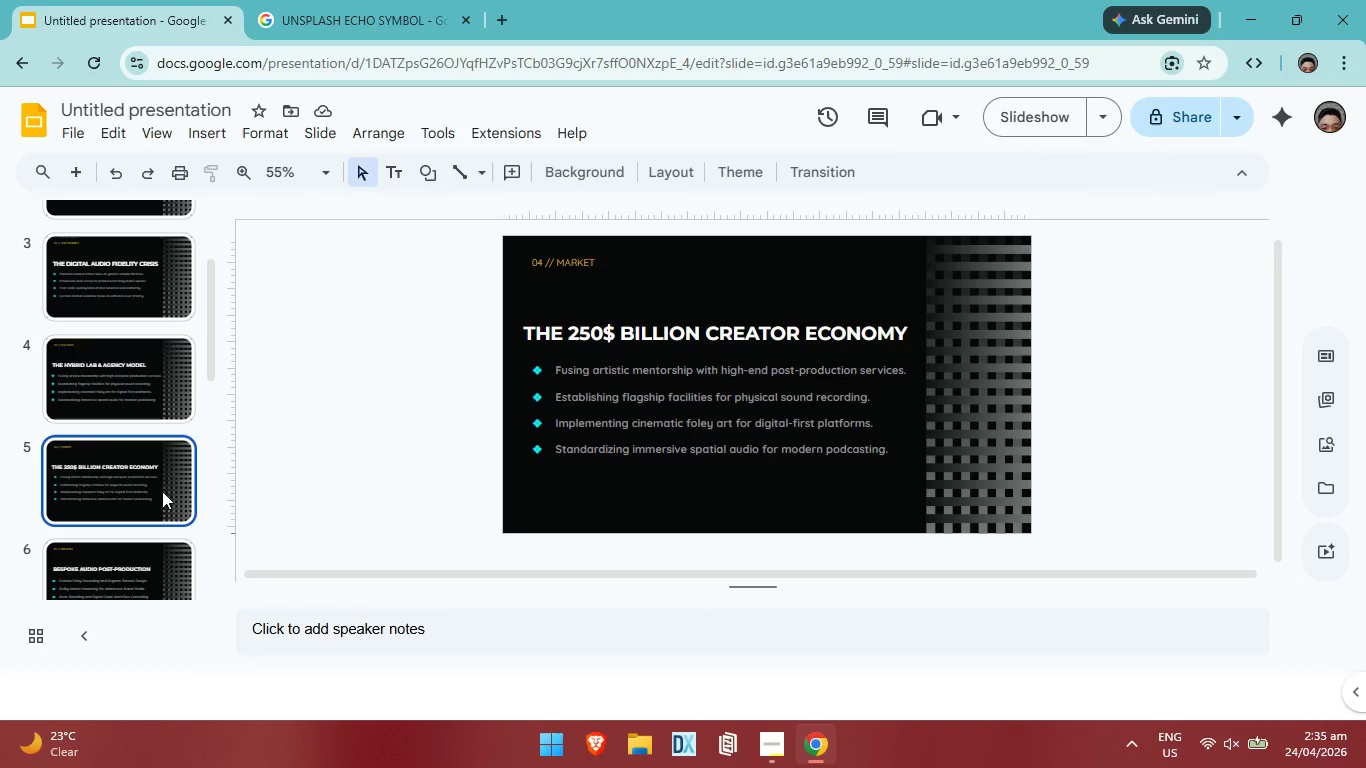 
left_click([150, 397])
 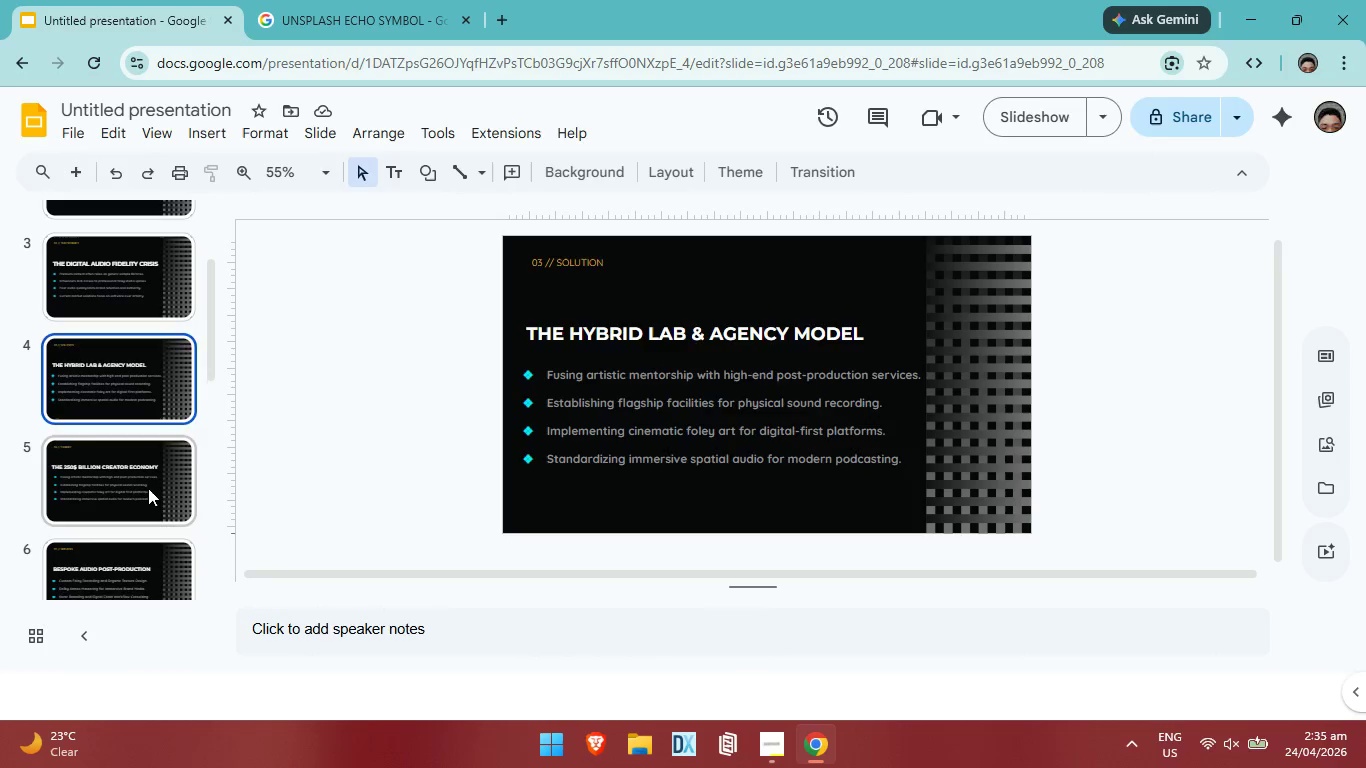 
left_click([148, 488])
 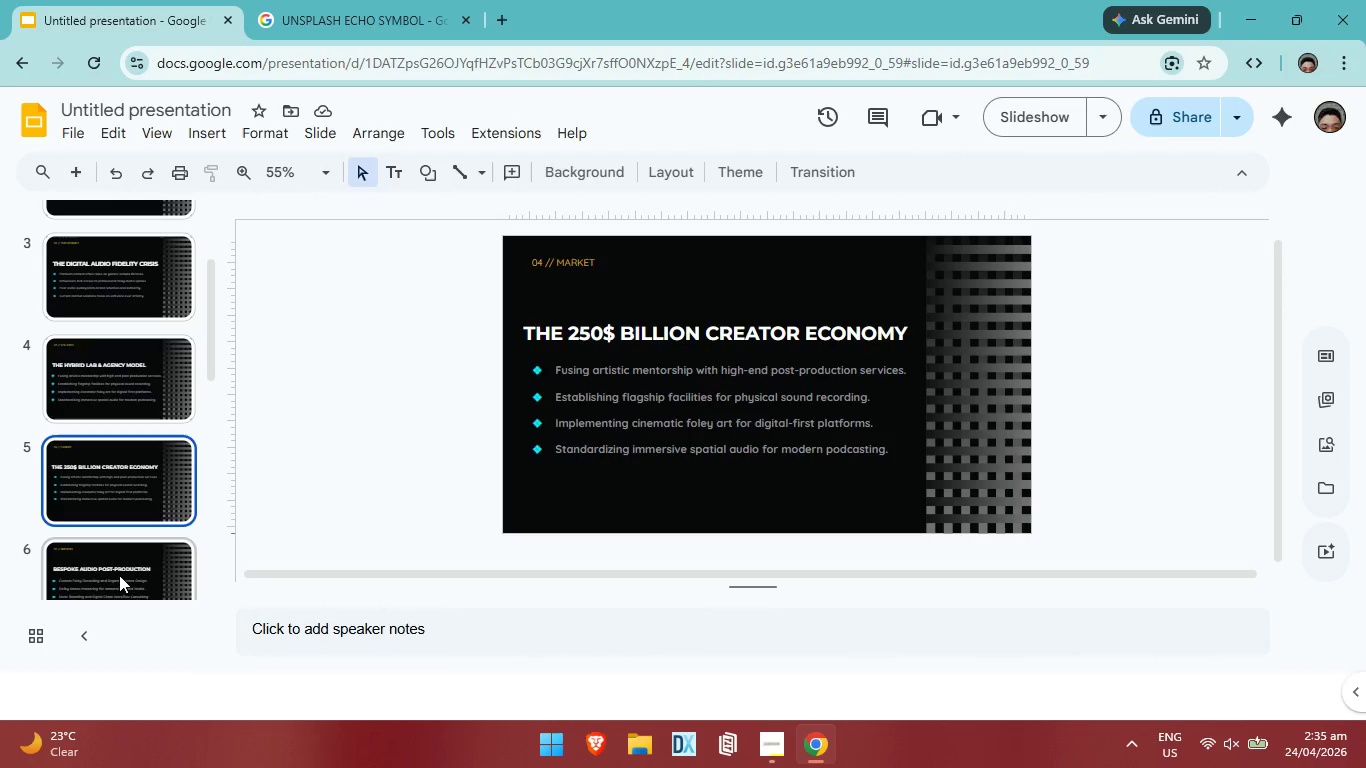 
left_click([120, 575])
 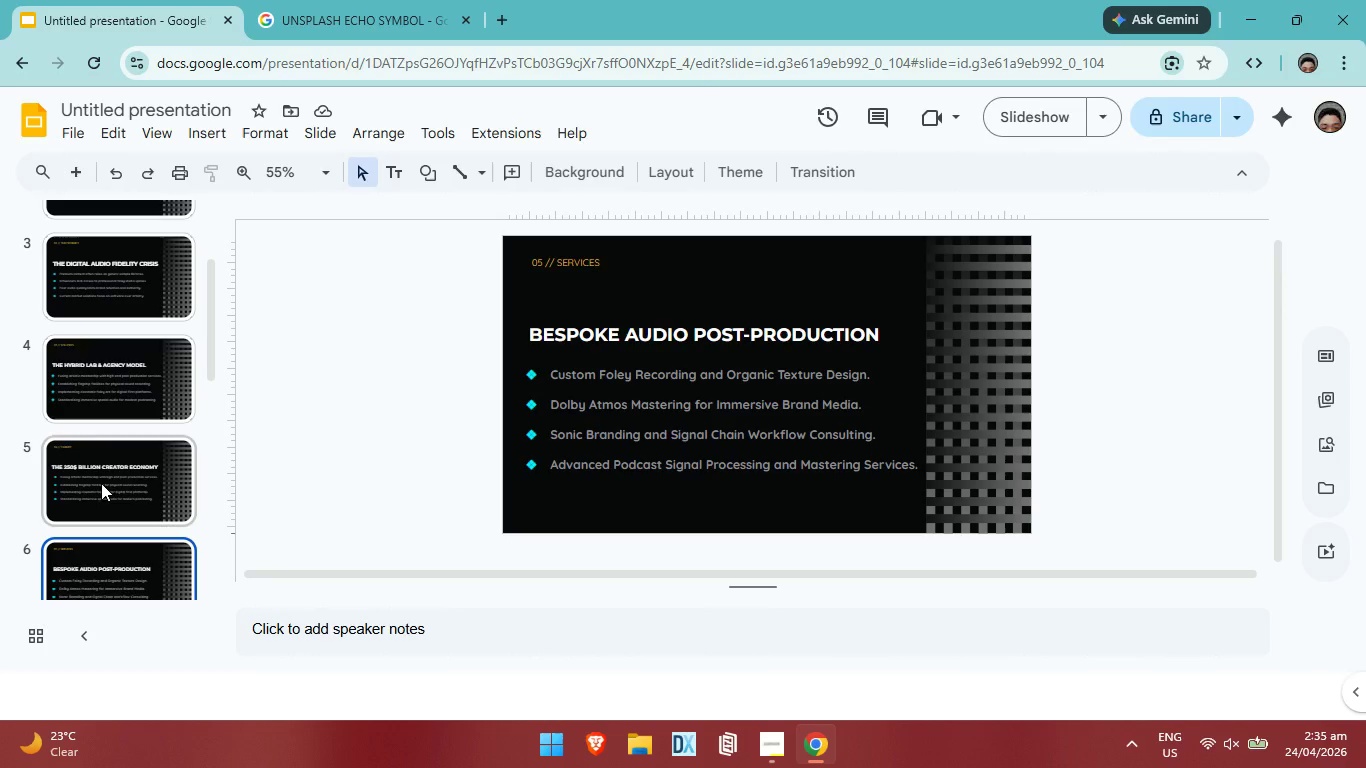 
left_click([106, 426])
 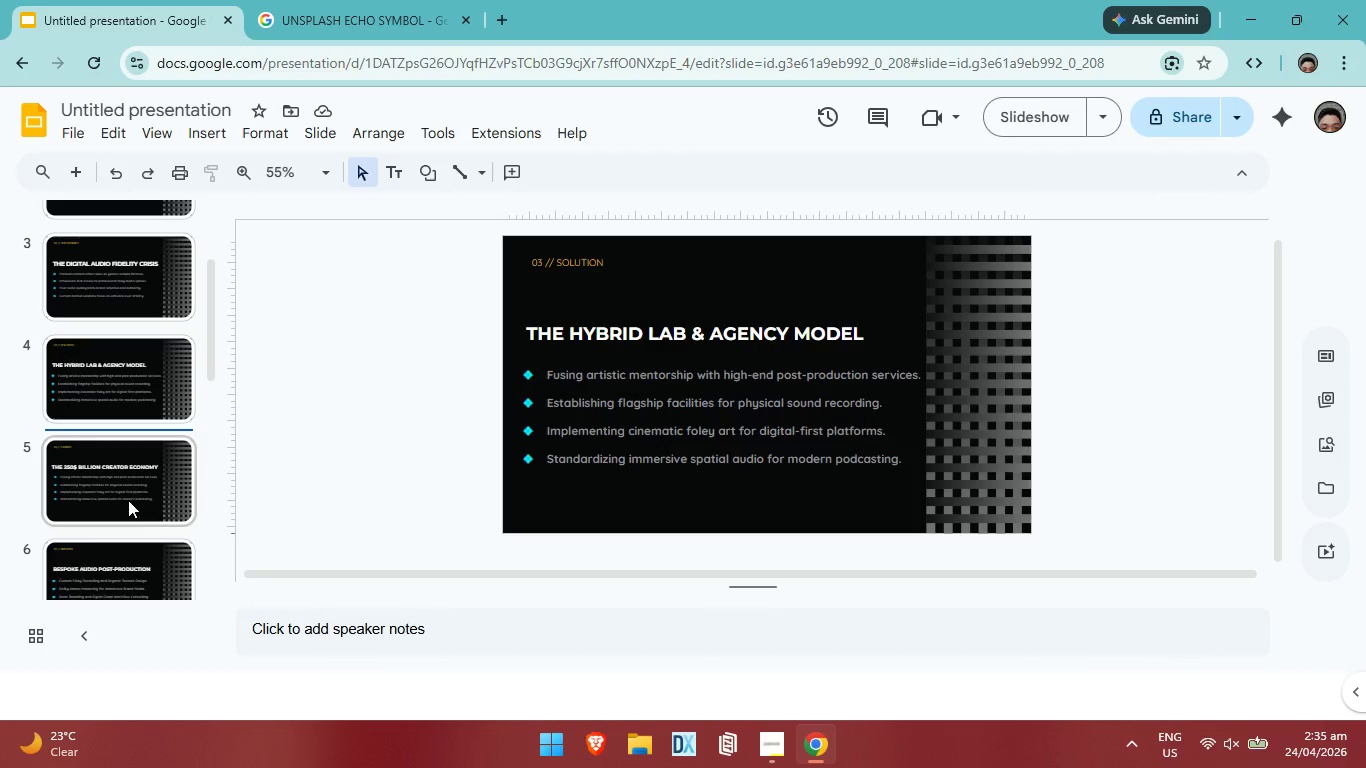 
left_click([133, 488])
 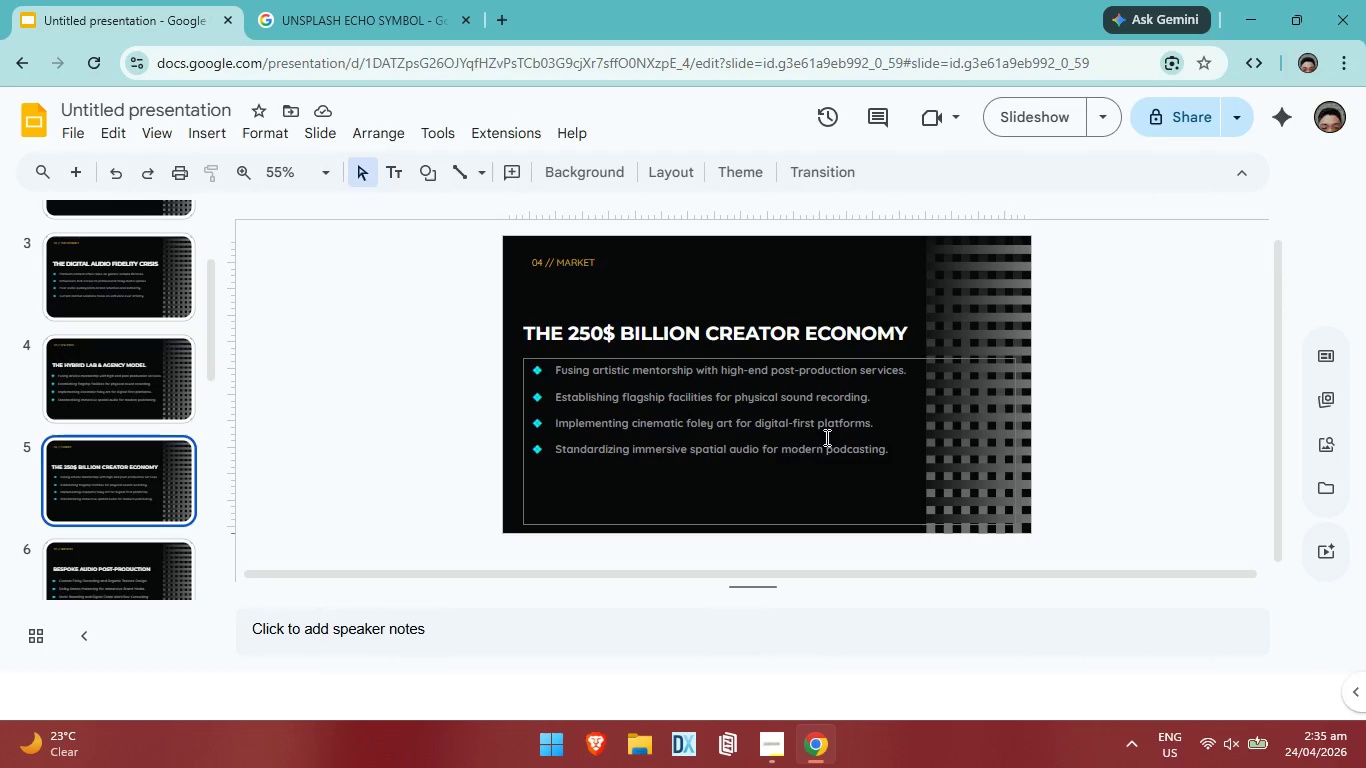 
left_click([906, 375])
 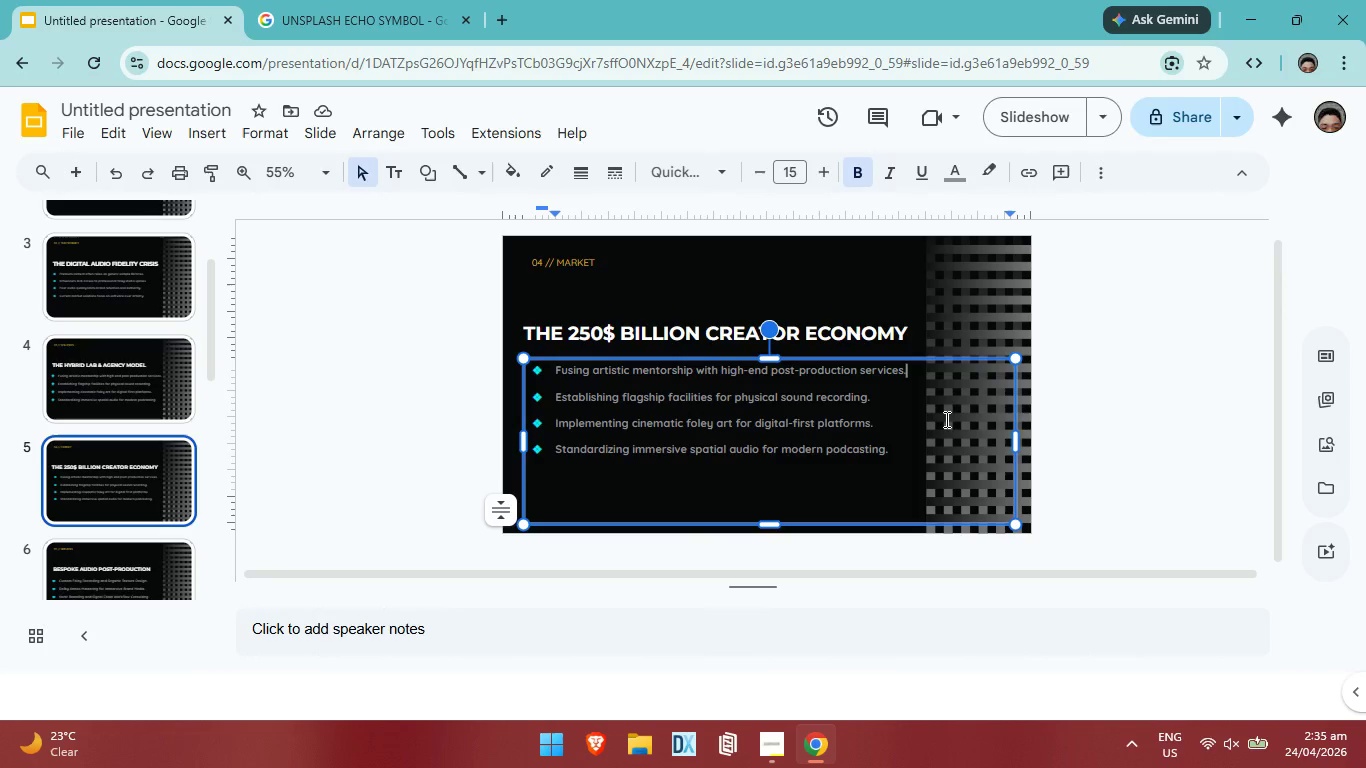 
hold_key(key=Backspace, duration=1.52)
 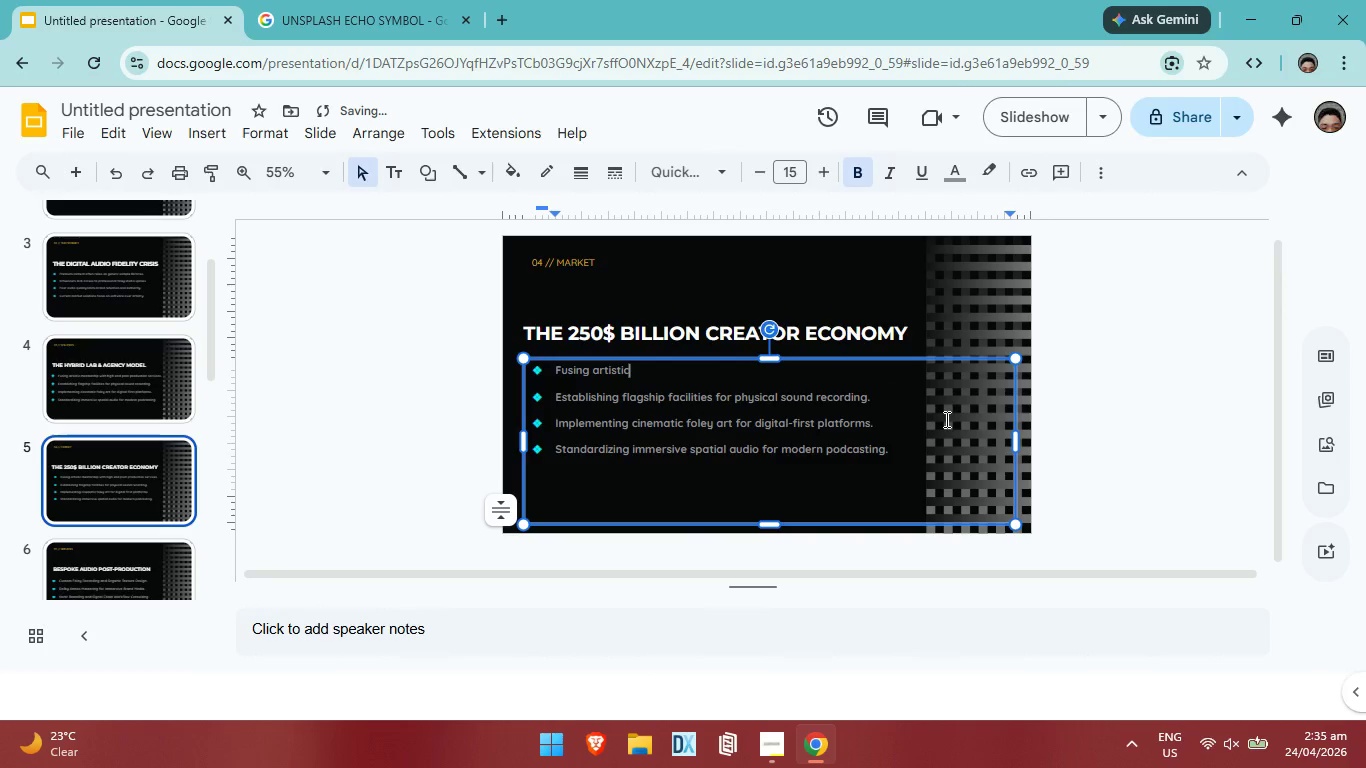 
hold_key(key=Backspace, duration=0.62)
 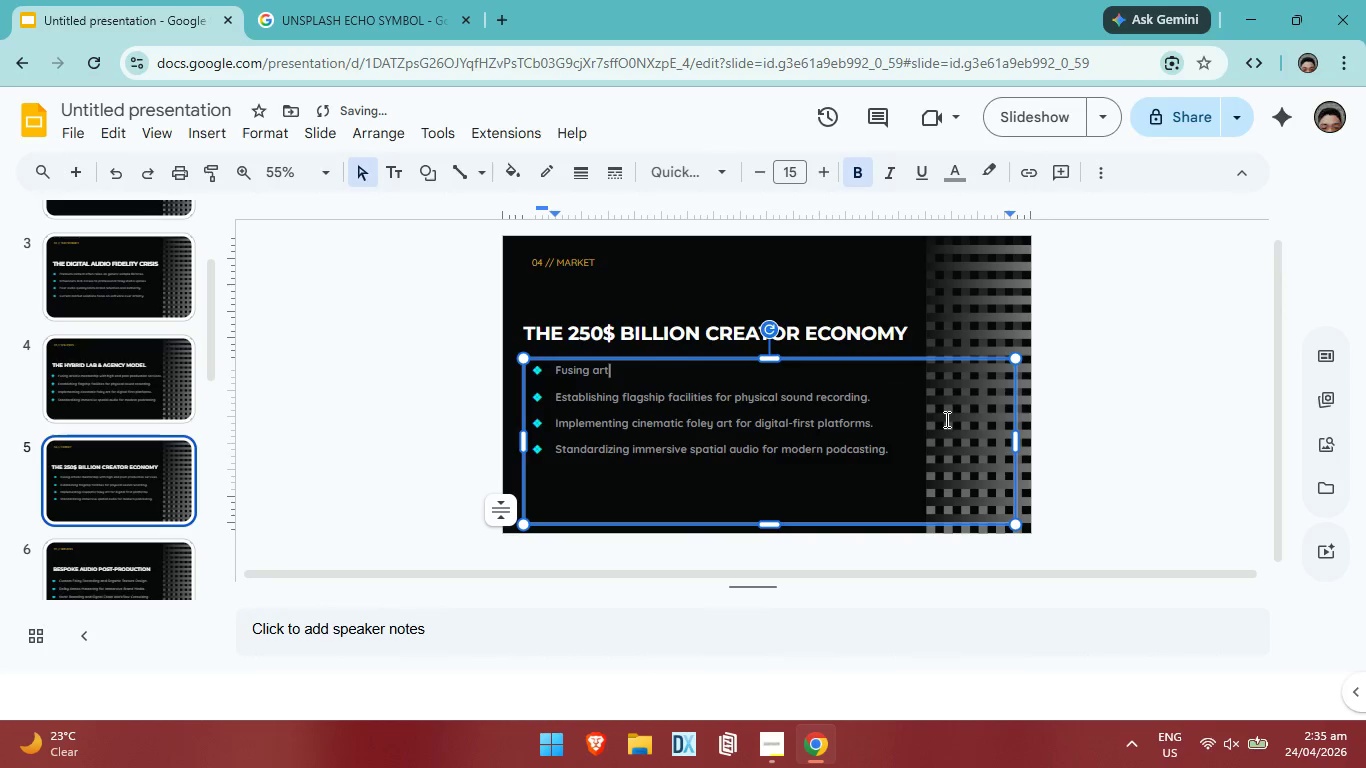 
key(Backspace)
key(Backspace)
key(Backspace)
key(Backspace)
key(Backspace)
key(Backspace)
key(Backspace)
key(Backspace)
key(Backspace)
key(Backspace)
key(Backspace)
type(RAPID )
key(Backspace)
key(Backspace)
key(Backspace)
key(Backspace)
key(Backspace)
type(apid demand surge for i)
key(Backspace)
type(cinema-quality inl)
key(Backspace)
type(fluencer production.)
 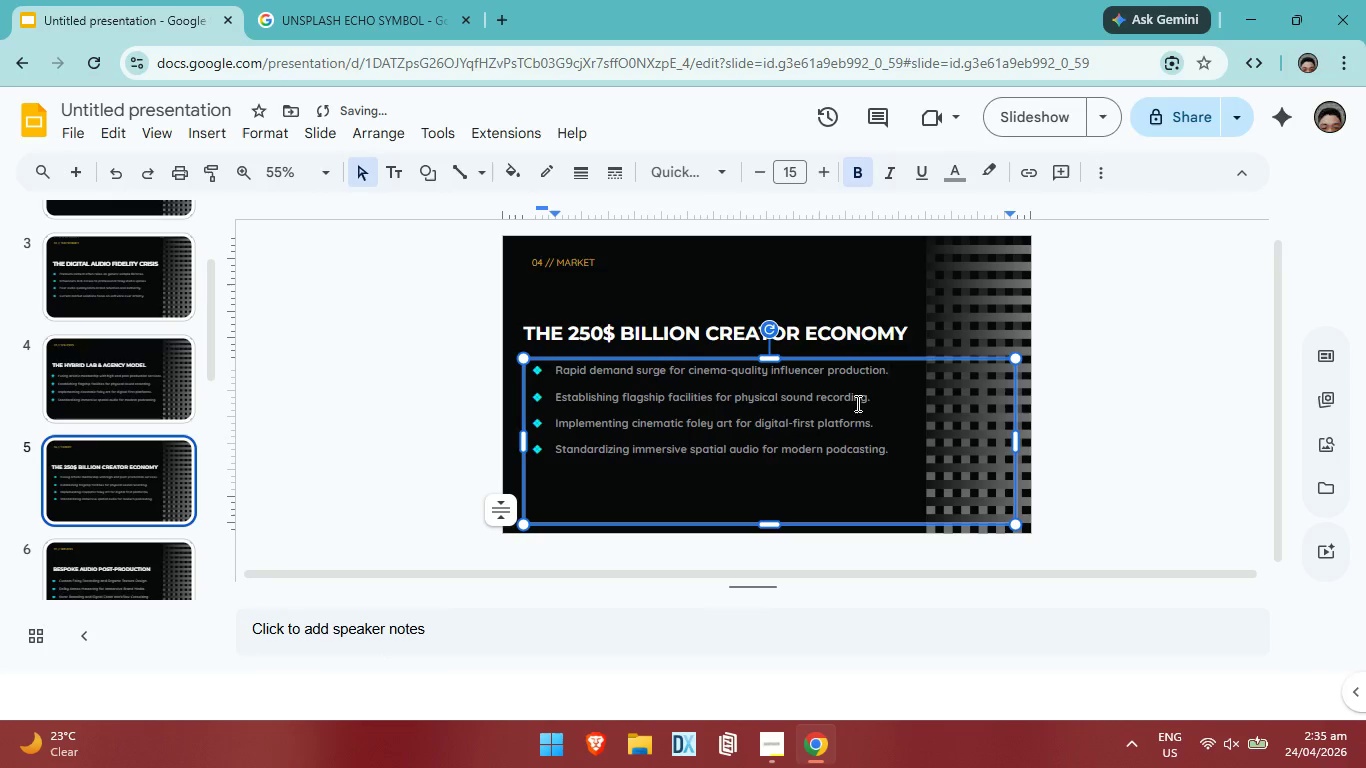 
left_click([874, 399])
 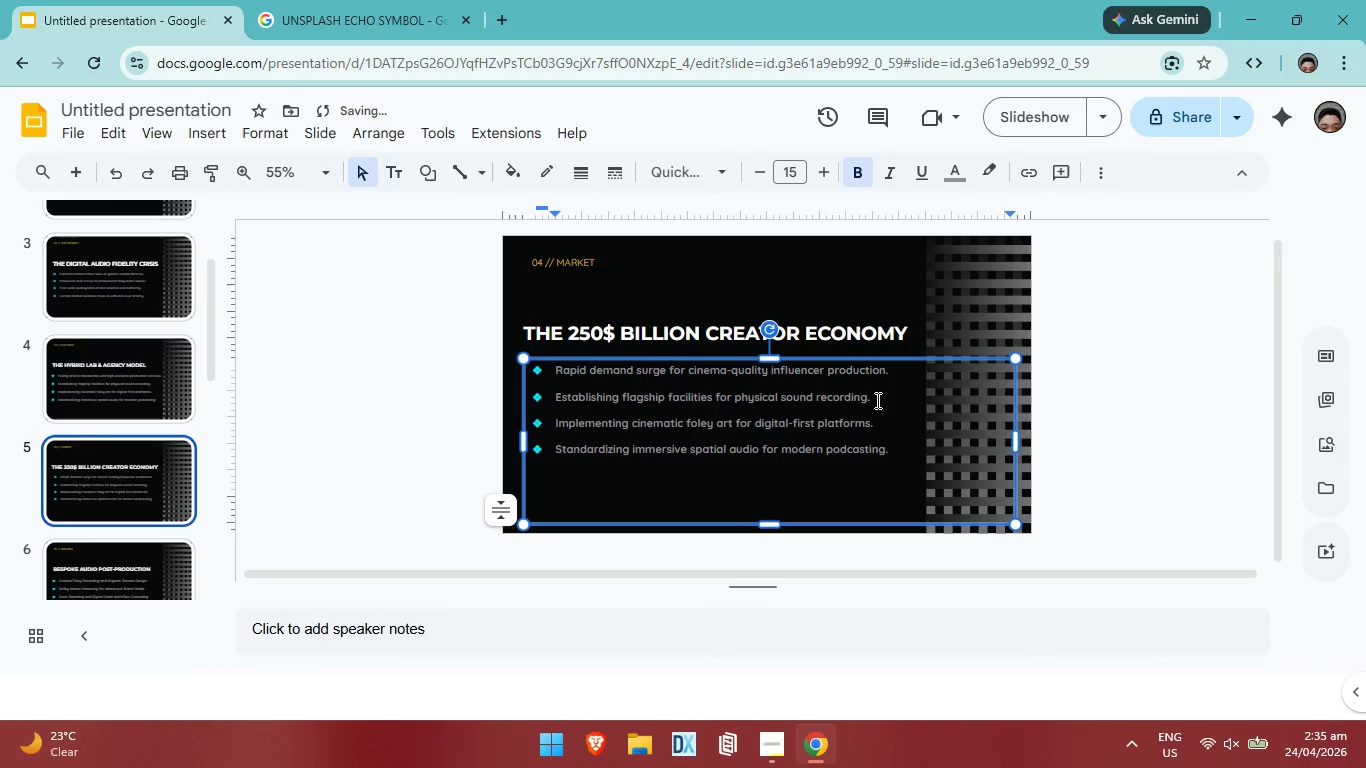 
hold_key(key=Backspace, duration=1.51)
 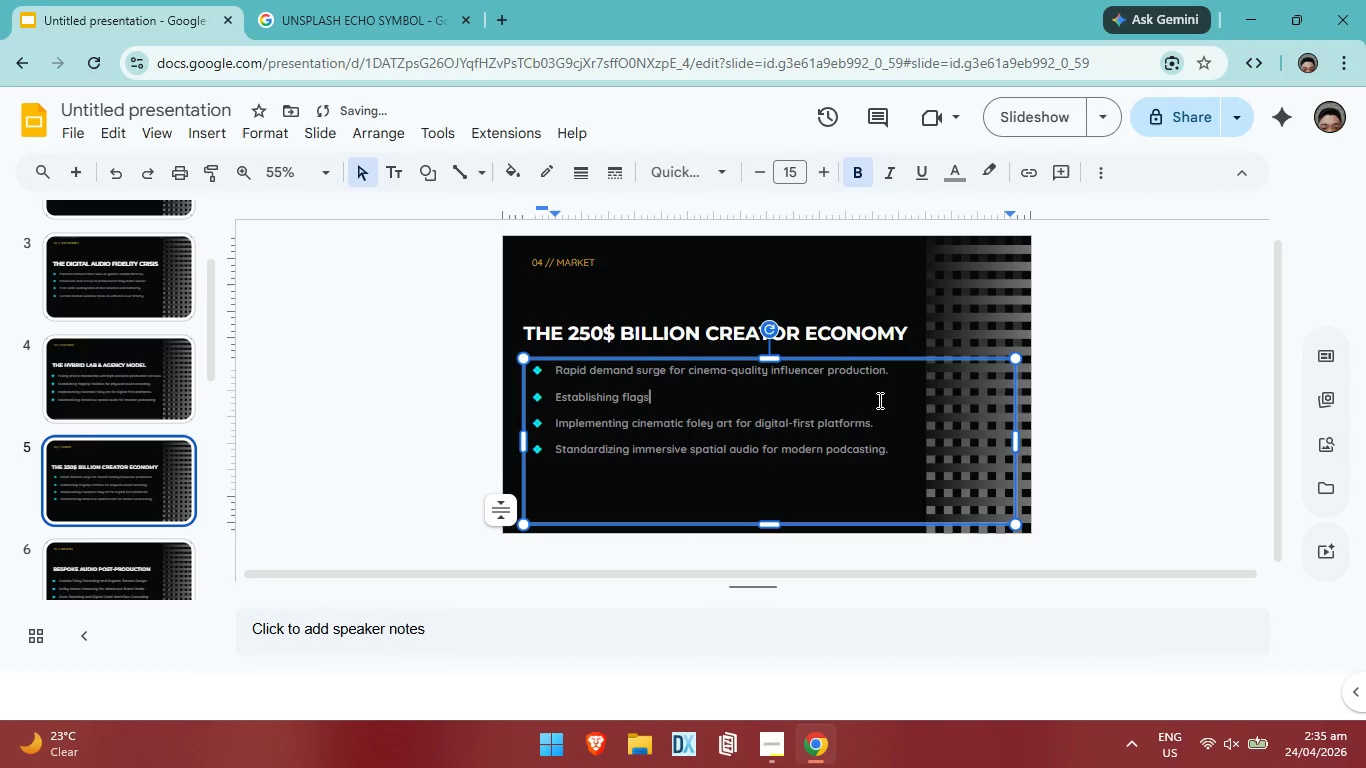 
hold_key(key=Backspace, duration=0.41)
 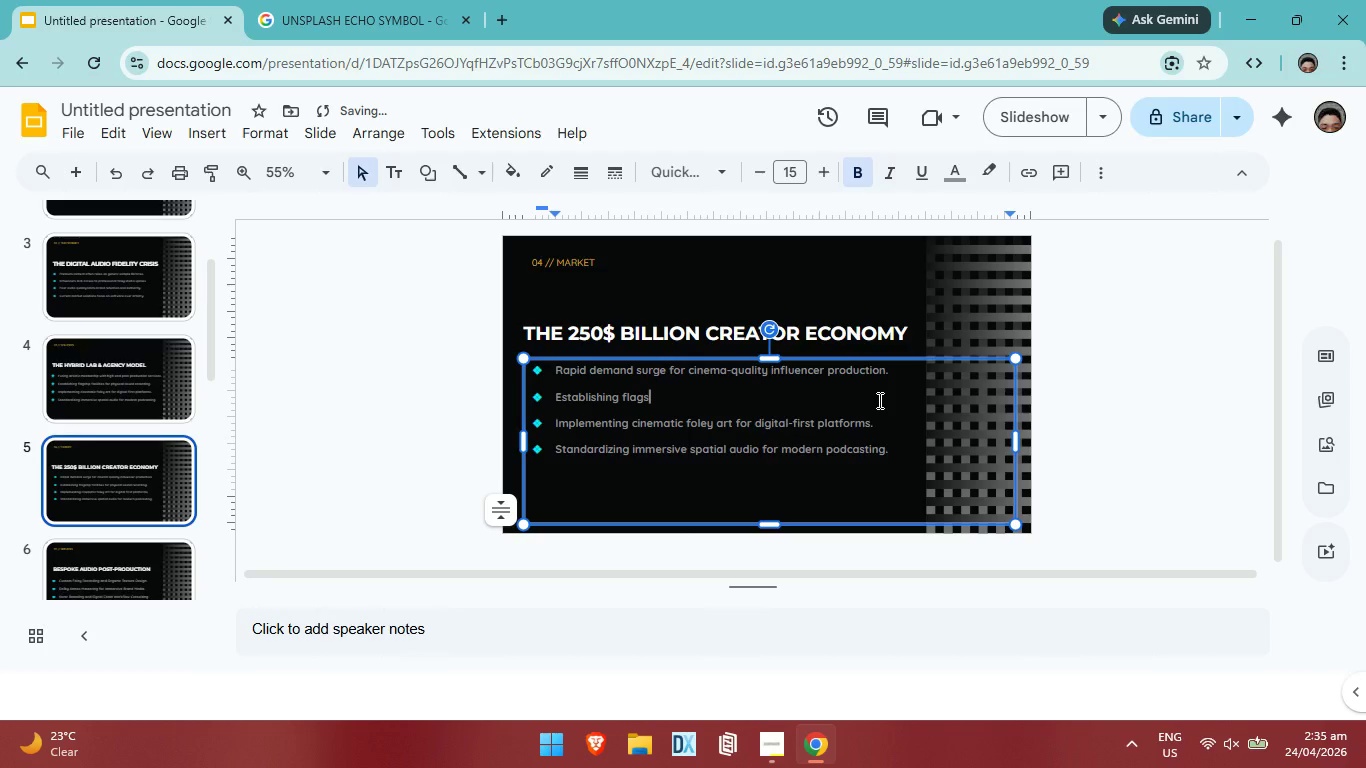 
key(Backspace)
key(Backspace)
key(Backspace)
key(Backspace)
key(Backspace)
key(Backspace)
key(Backspace)
key(Backspace)
key(Backspace)
key(Backspace)
key(Backspace)
key(Backspace)
key(Backspace)
key(Backspace)
type(High-end brand e)
key(Backspace)
type(media sho)
key(Backspace)
type(ifting toward immersive storytelling.)
 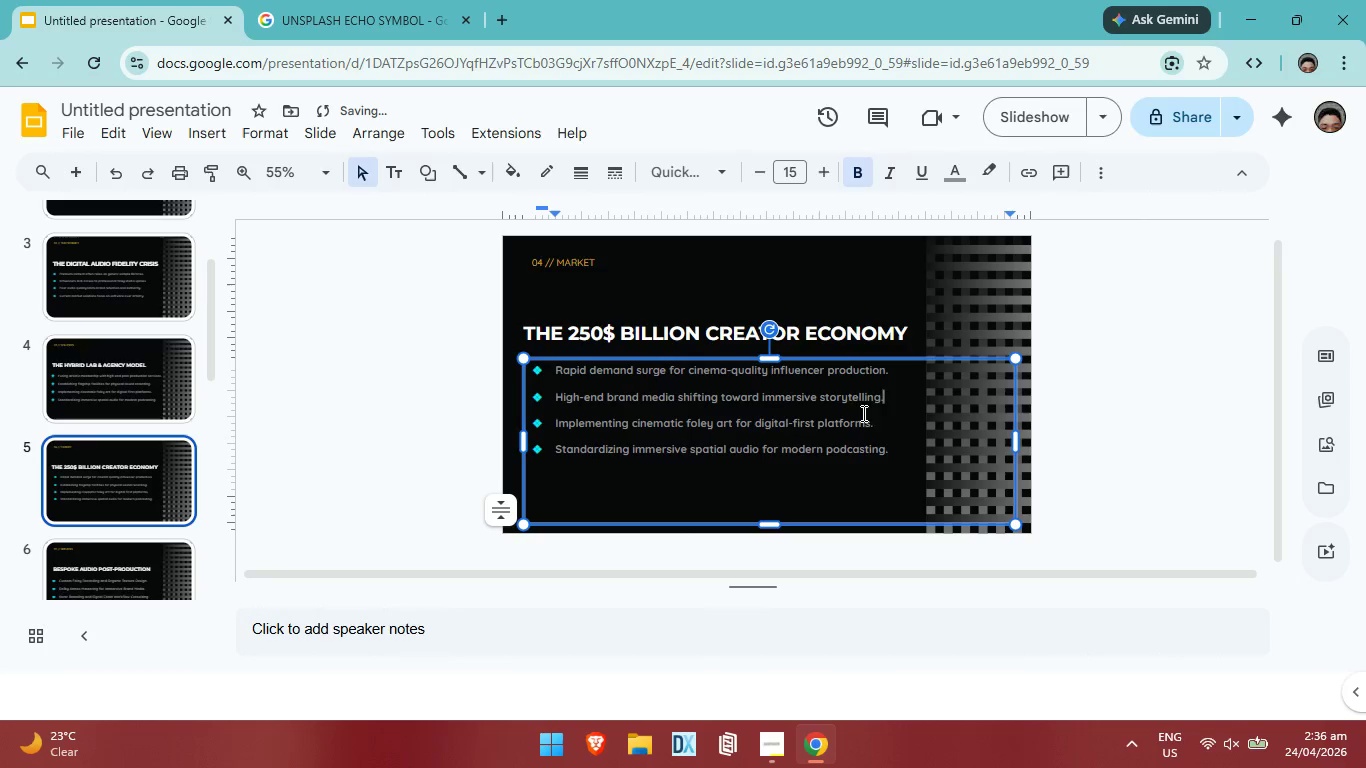 
left_click([879, 426])
 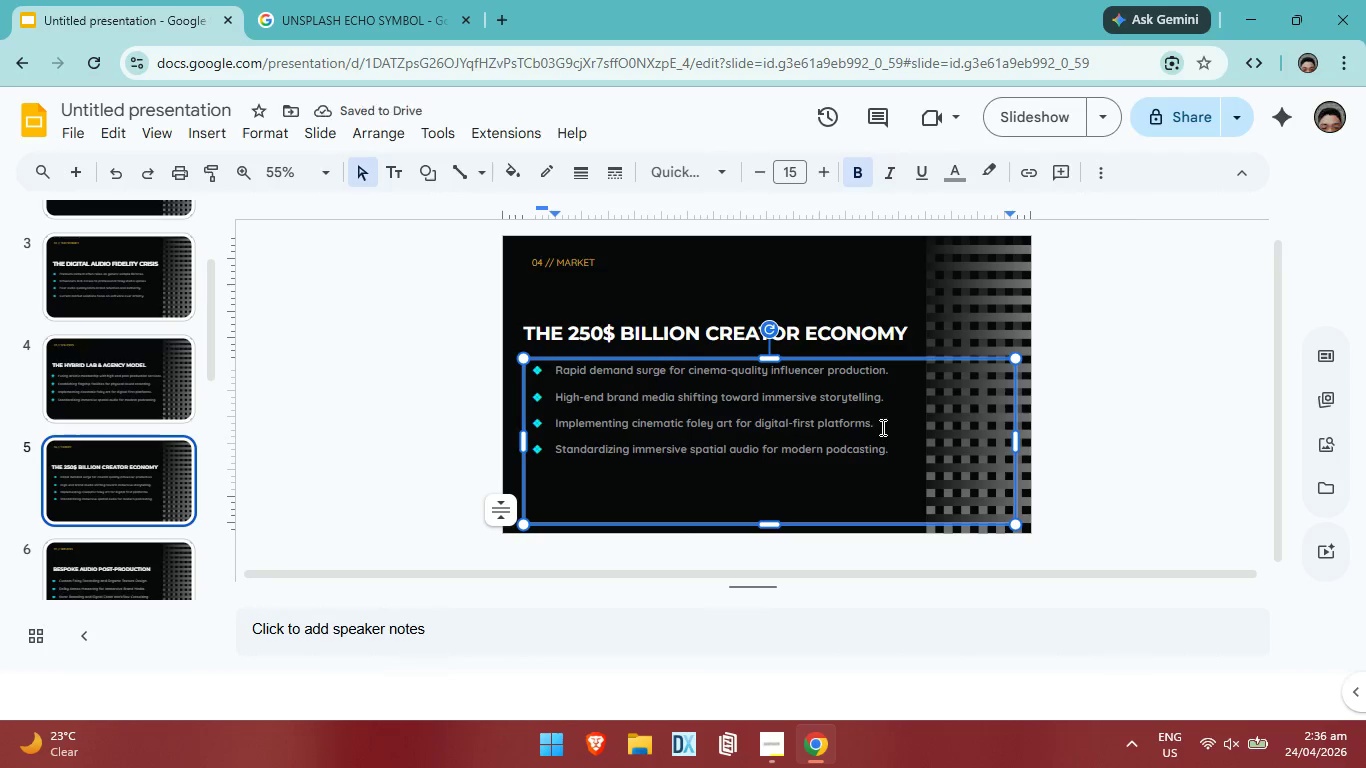 
hold_key(key=Backspace, duration=1.5)
 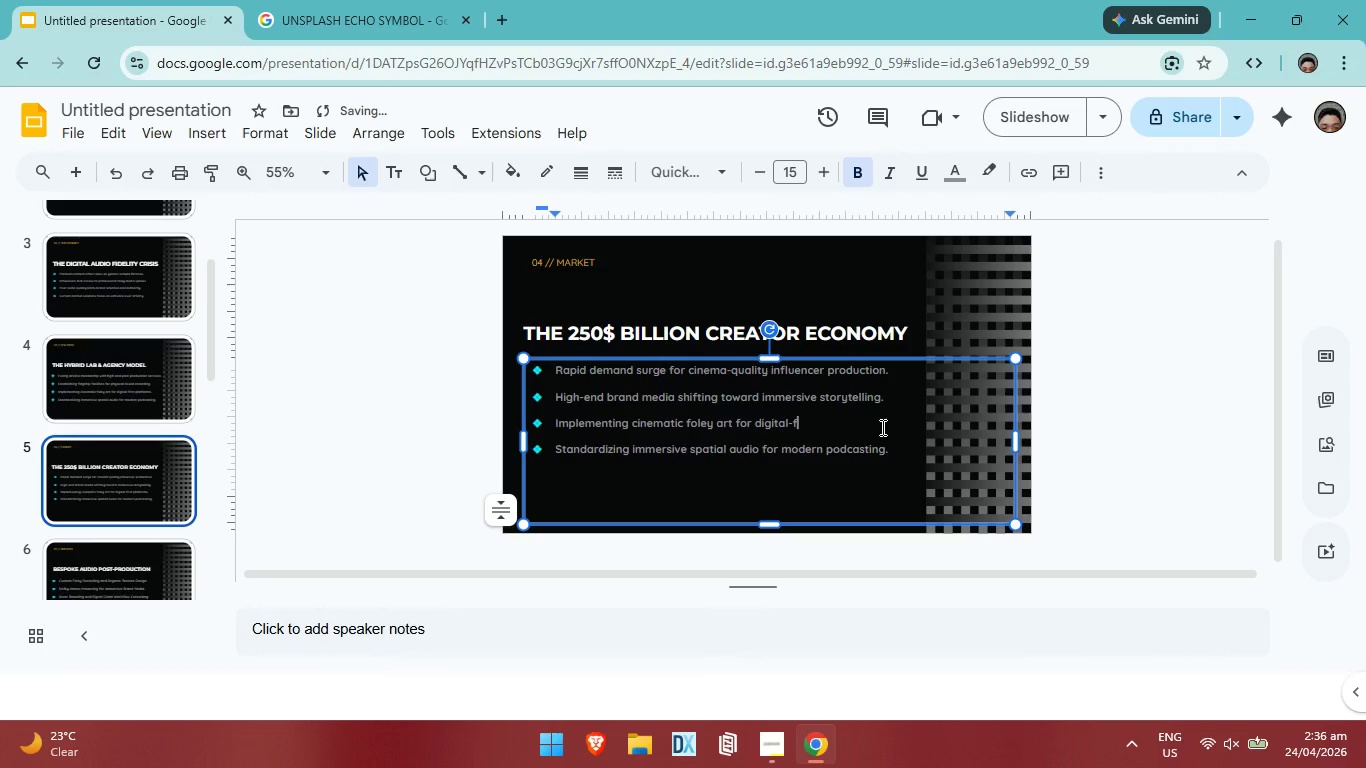 
key(Backspace)
key(Backspace)
key(Backspace)
key(Backspace)
key(Backspace)
key(Backspace)
key(Backspace)
key(Backspace)
key(Backspace)
key(Backspace)
key(Backspace)
key(Backspace)
key(Backspace)
key(Backspace)
key(Backspace)
key(Backspace)
key(Backspace)
key(Backspace)
key(Backspace)
key(Backspace)
key(Backspace)
key(Backspace)
key(Backspace)
key(Backspace)
key(Backspace)
key(Backspace)
type(Growth in spai)
key(Backspace)
type(tial audio demand across gaming mare)
key(Backspace)
type(kets.)
 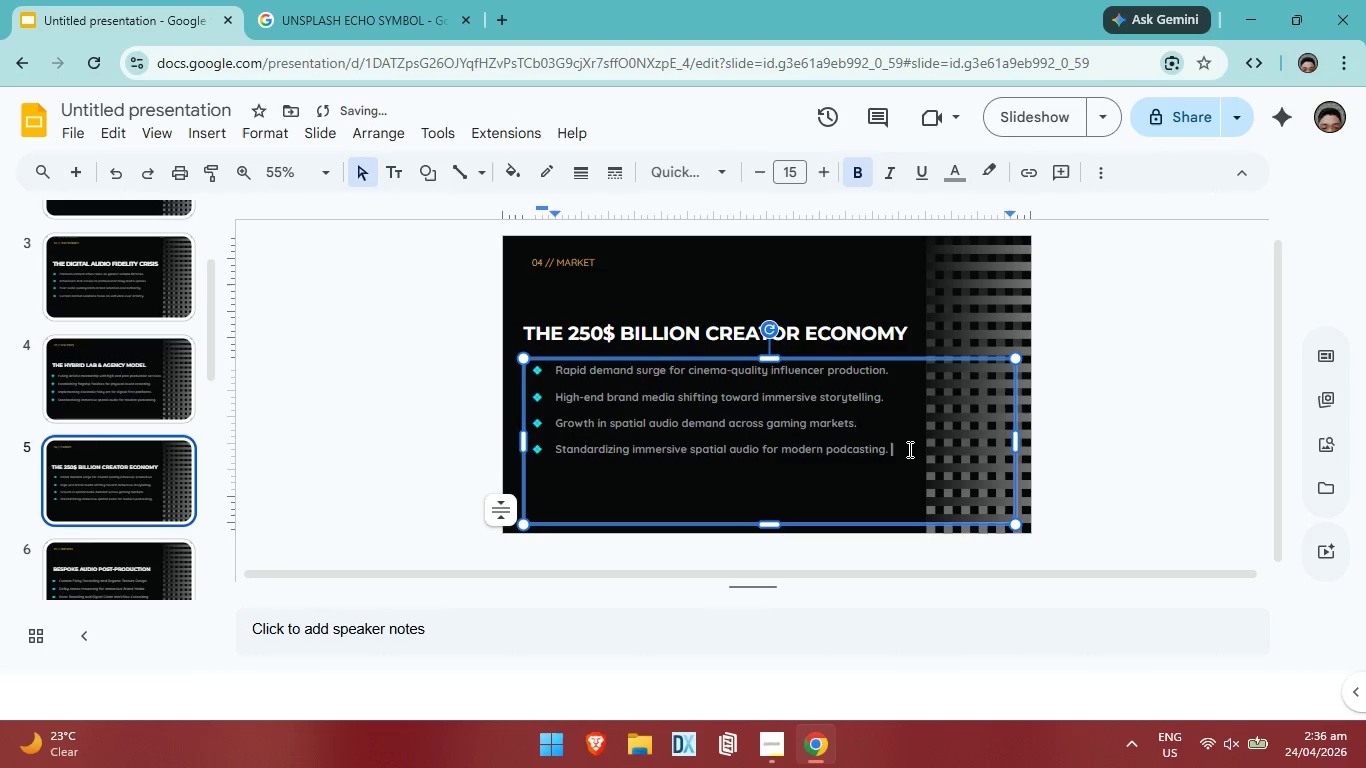 
hold_key(key=Backspace, duration=1.51)
 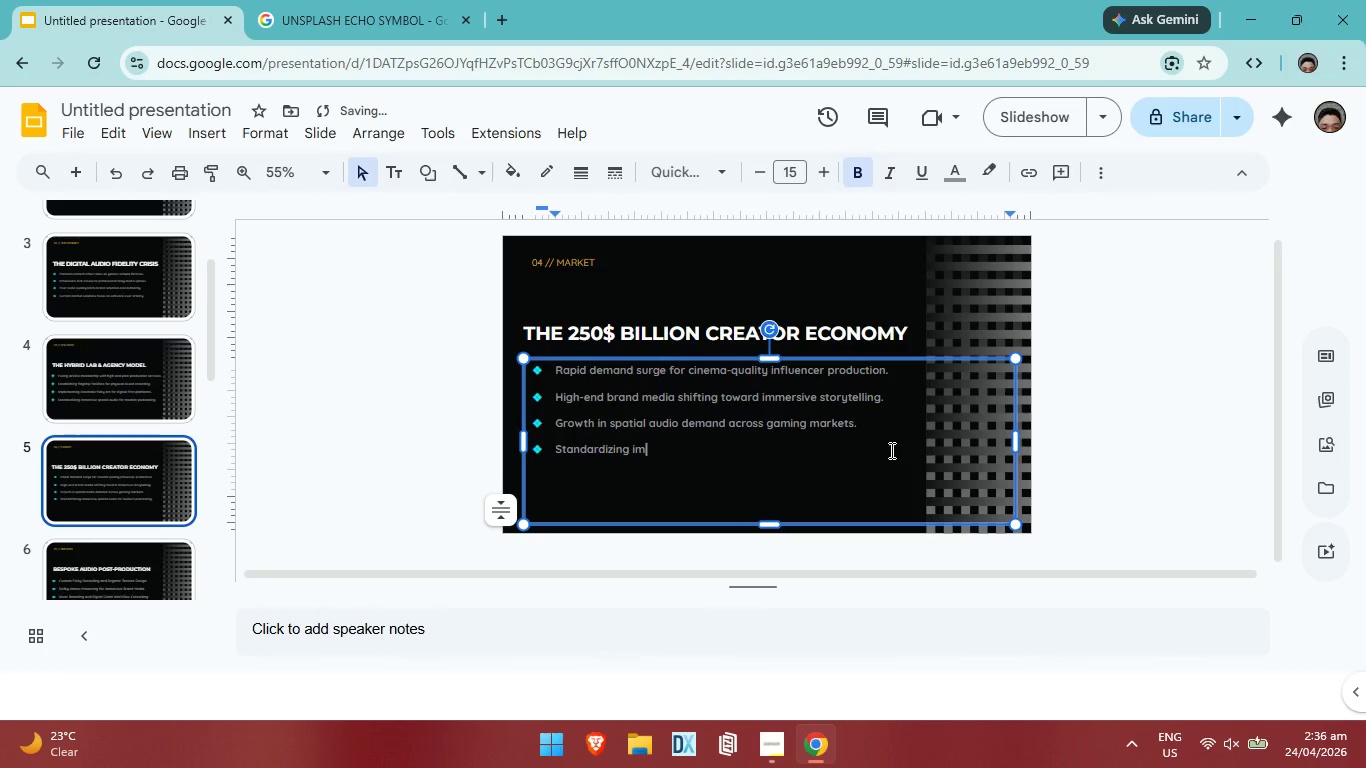 
hold_key(key=Backspace, duration=0.59)
 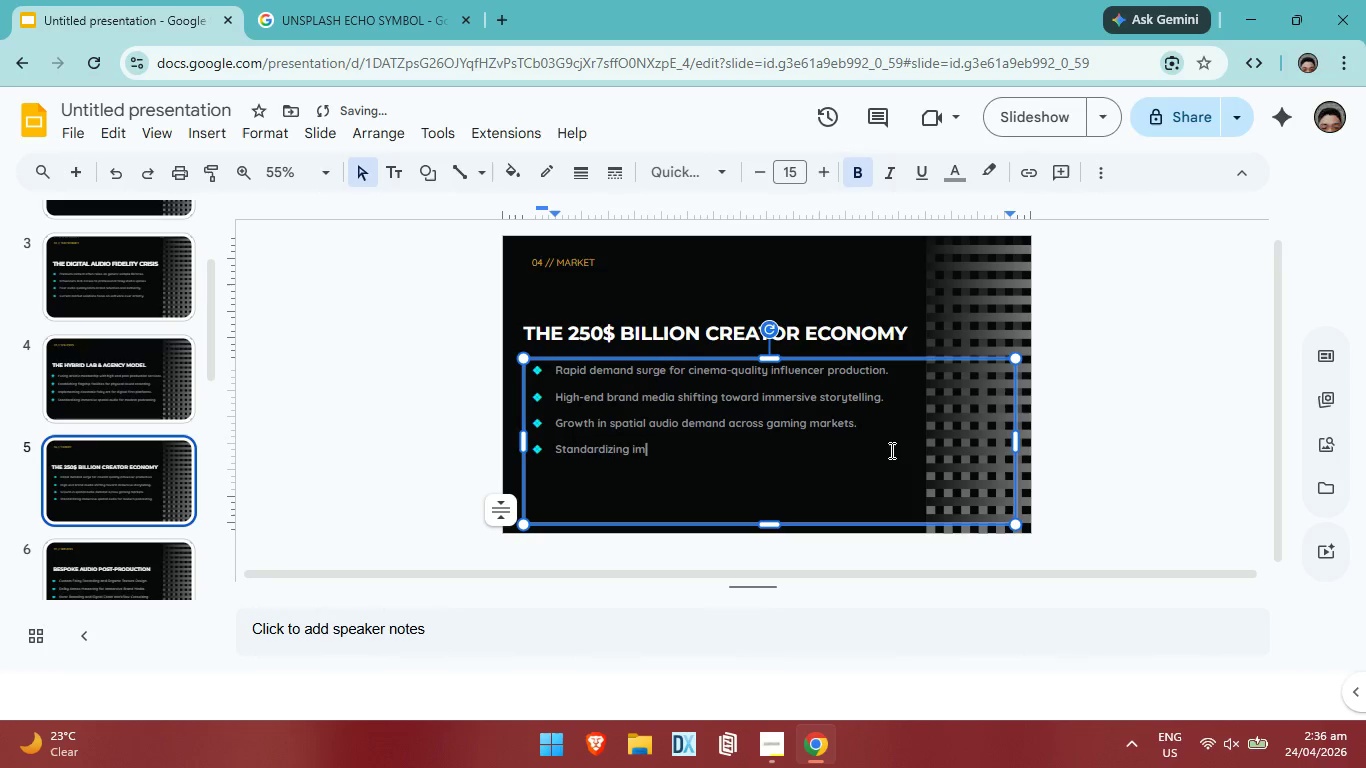 
key(Backspace)
key(Backspace)
key(Backspace)
key(Backspace)
key(Backspace)
key(Backspace)
key(Backspace)
type(Zero dominant competitiors)
key(Backspace)
key(Backspace)
key(Backspace)
key(Backspace)
type(ors in the boutique foley space.)
 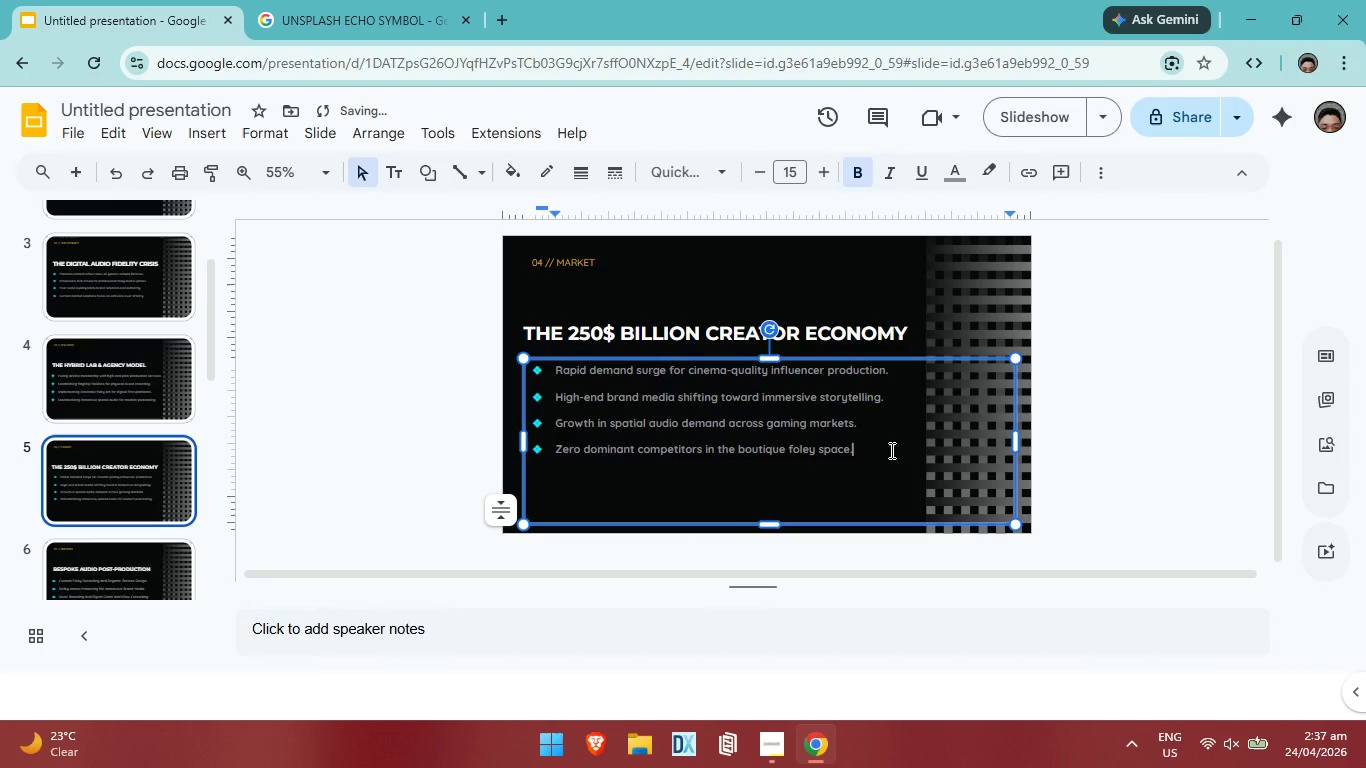 
key(Alt+AltLeft)
 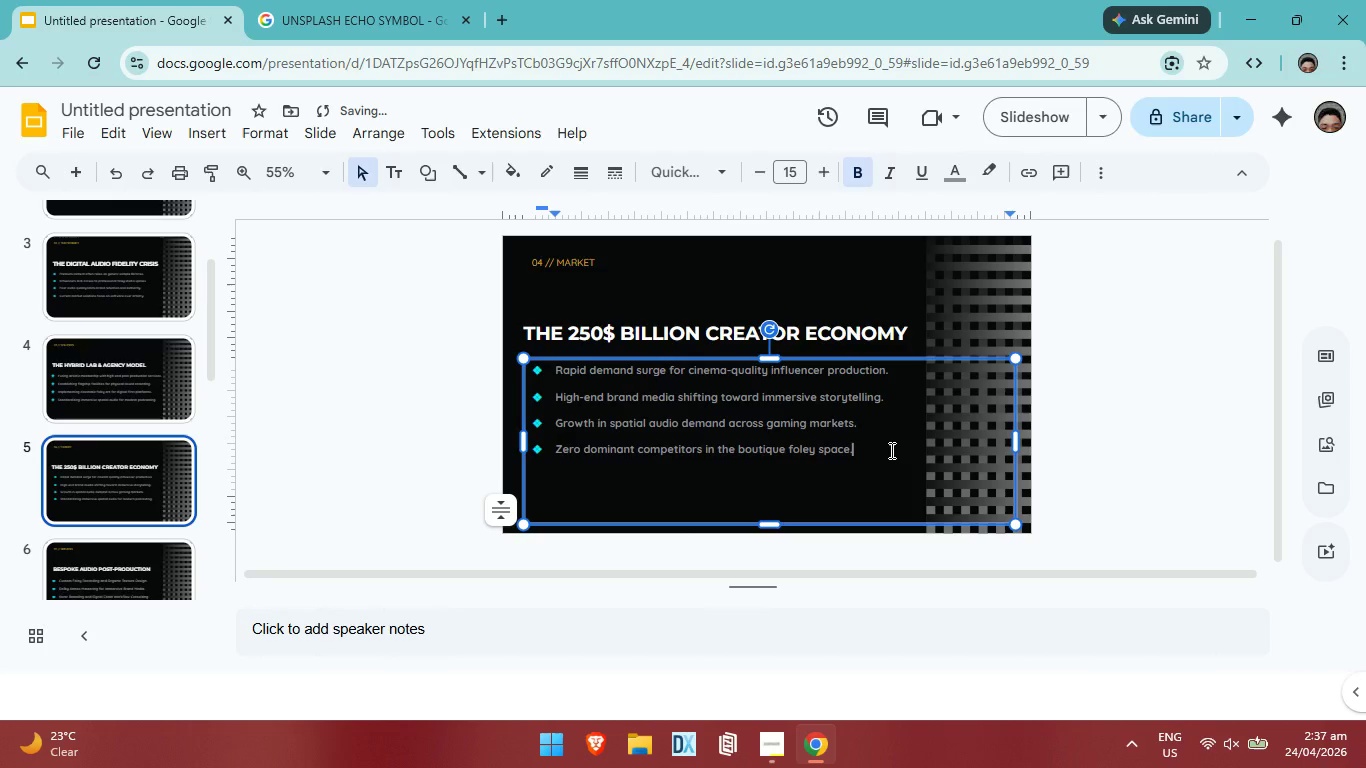 
key(Alt+Tab)